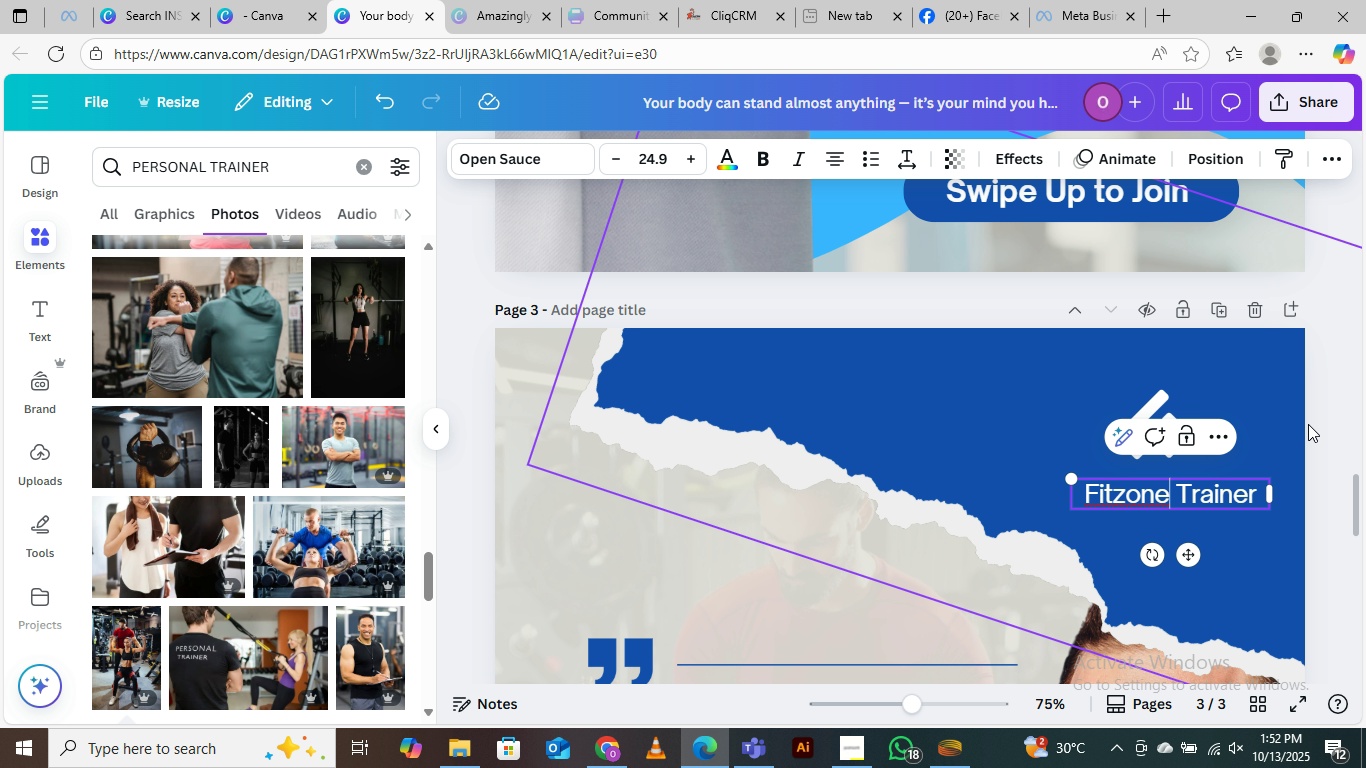 
left_click([1322, 370])
 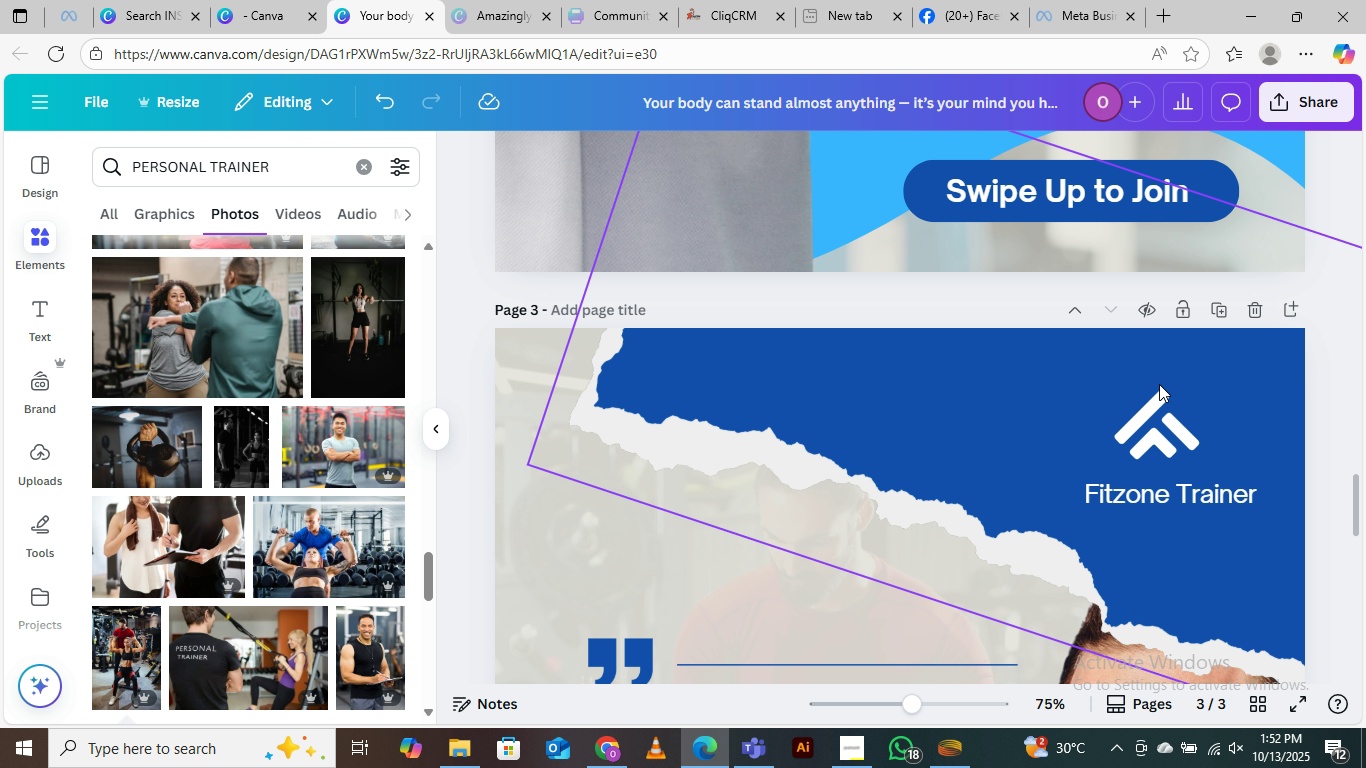 
scroll: coordinate [1170, 297], scroll_direction: up, amount: 14.0
 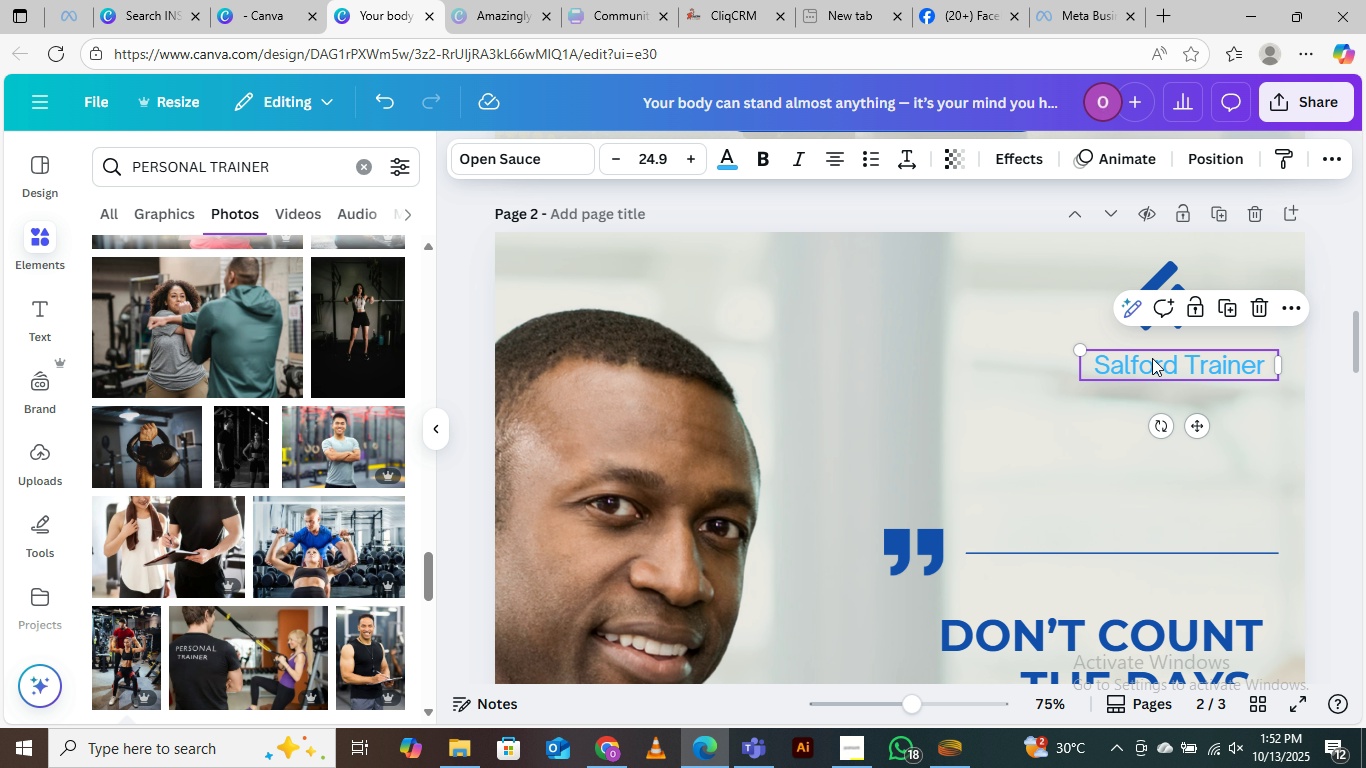 
double_click([1152, 358])
 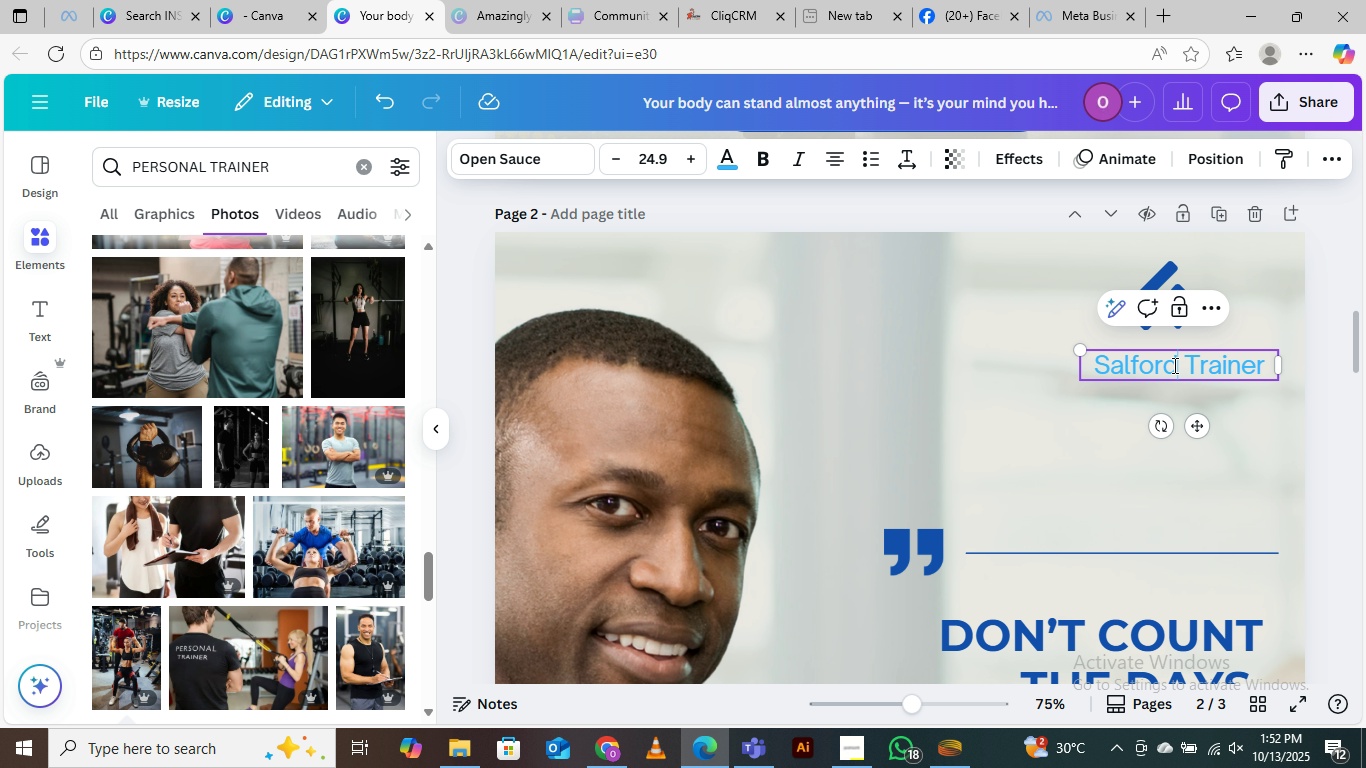 
left_click([1173, 365])
 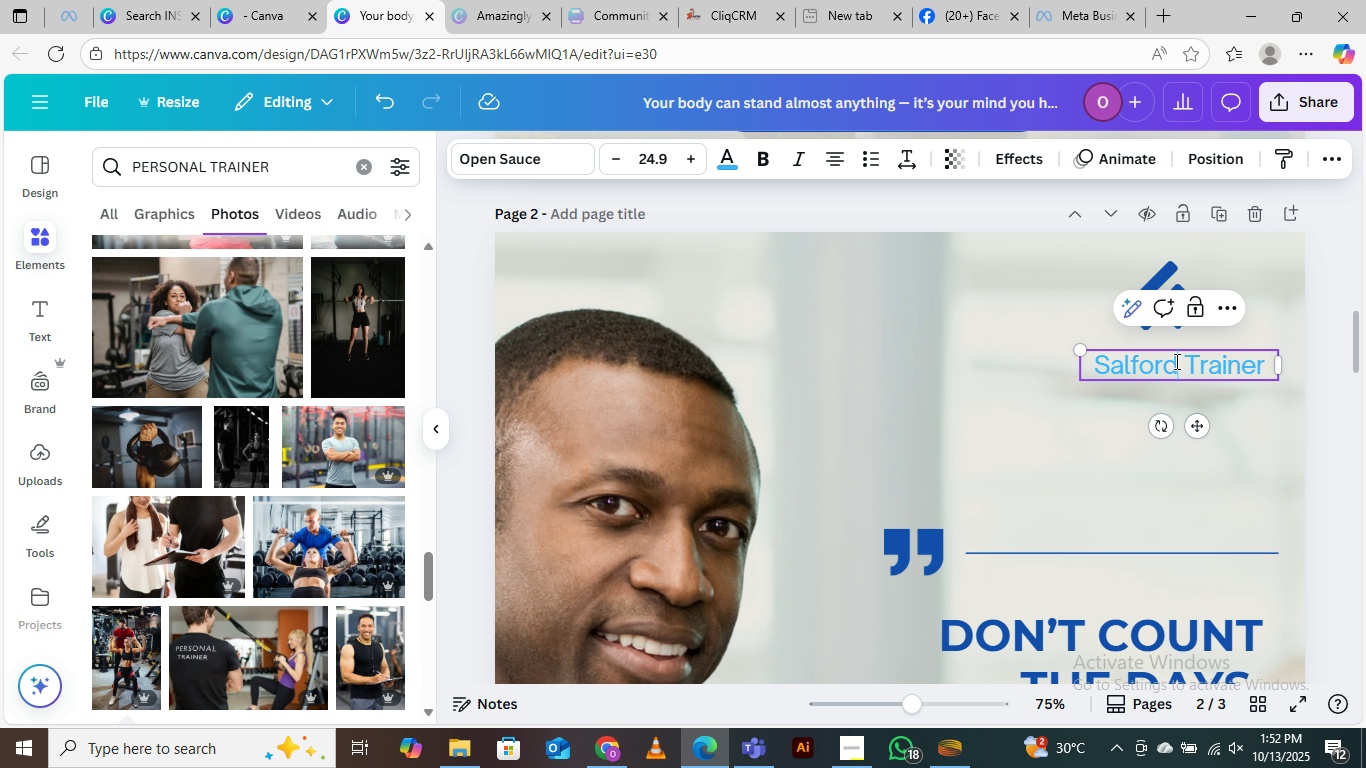 
left_click_drag(start_coordinate=[1175, 361], to_coordinate=[1099, 368])
 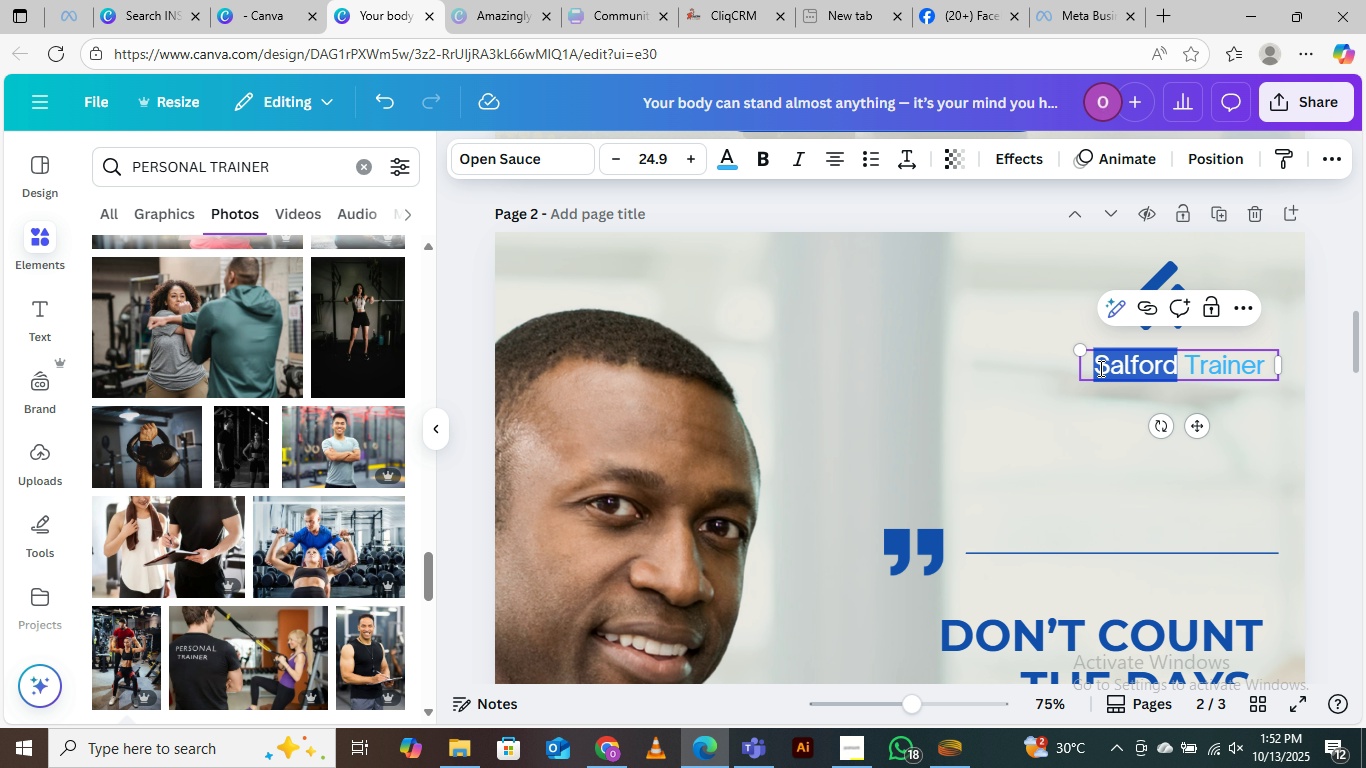 
type(Fityzone)
 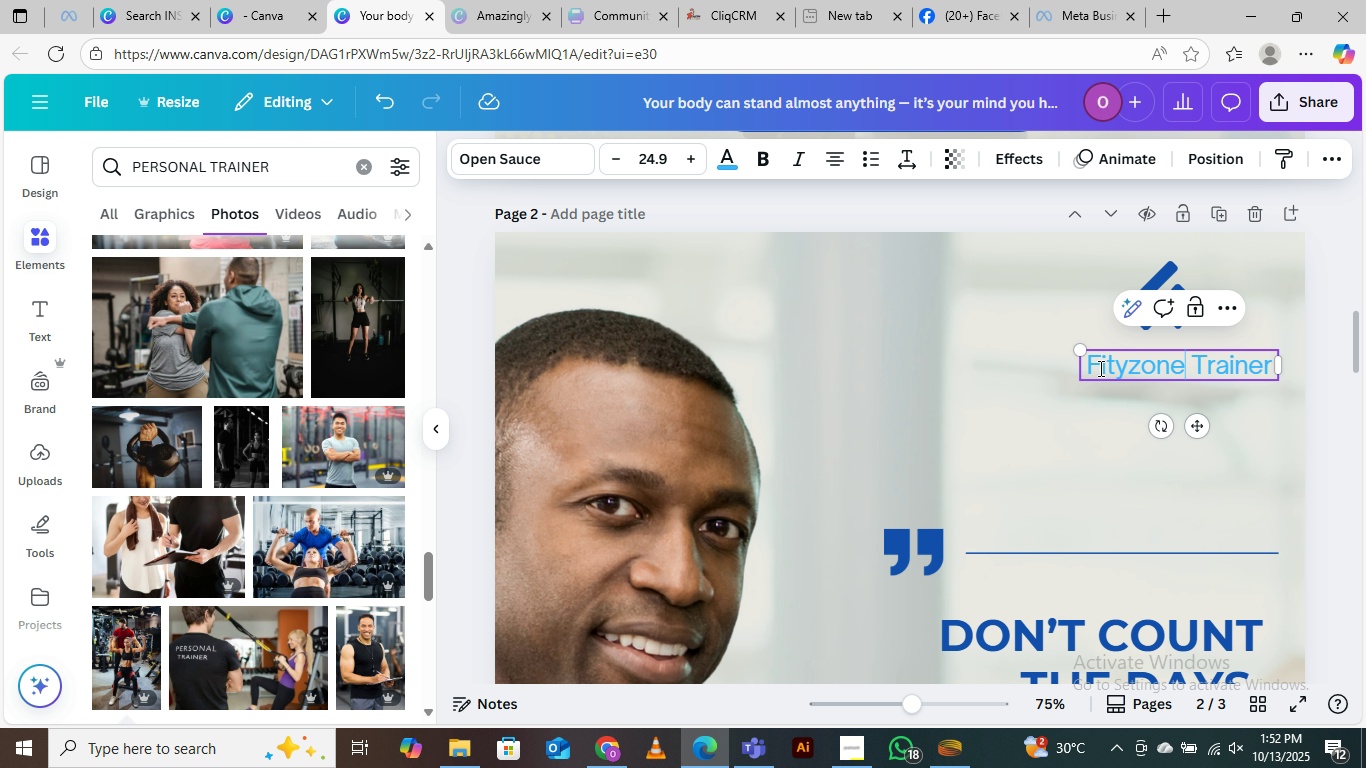 
key(ArrowLeft)
 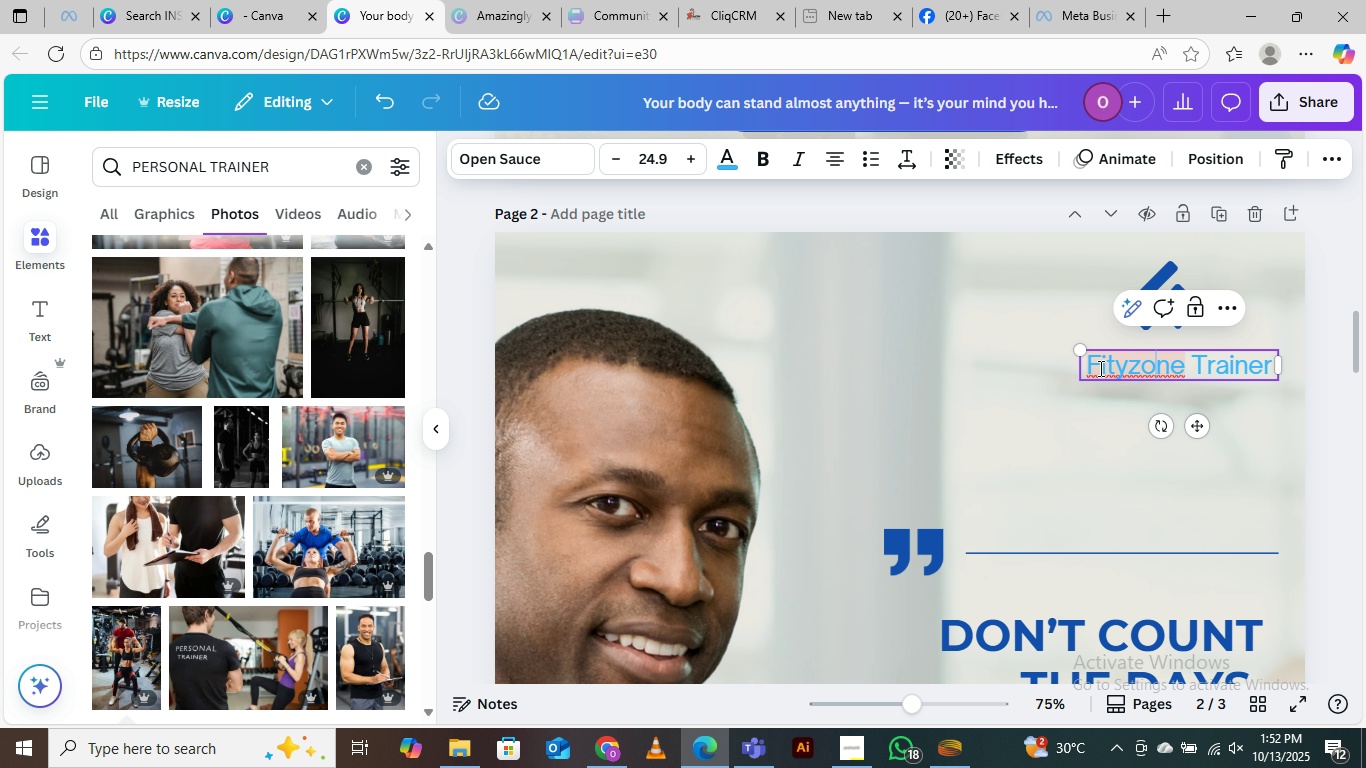 
key(ArrowLeft)
 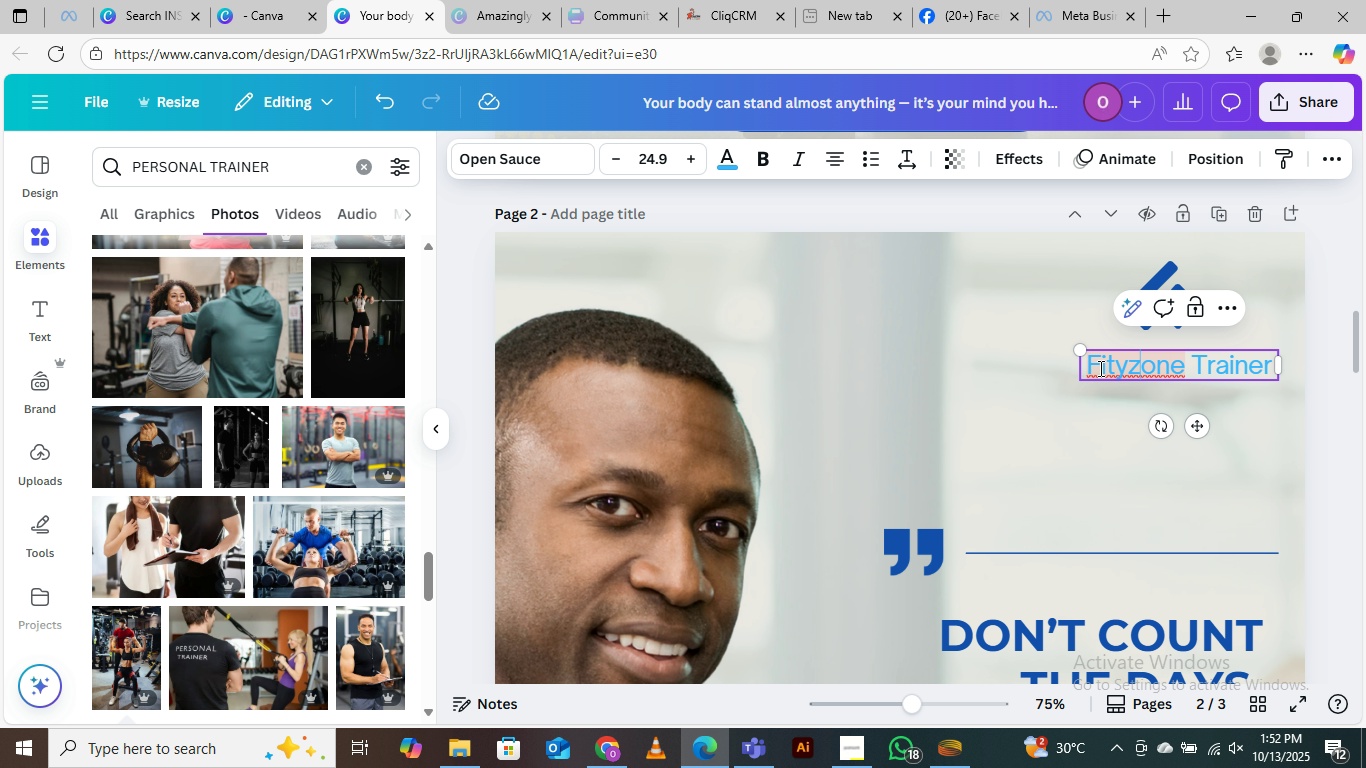 
key(ArrowLeft)
 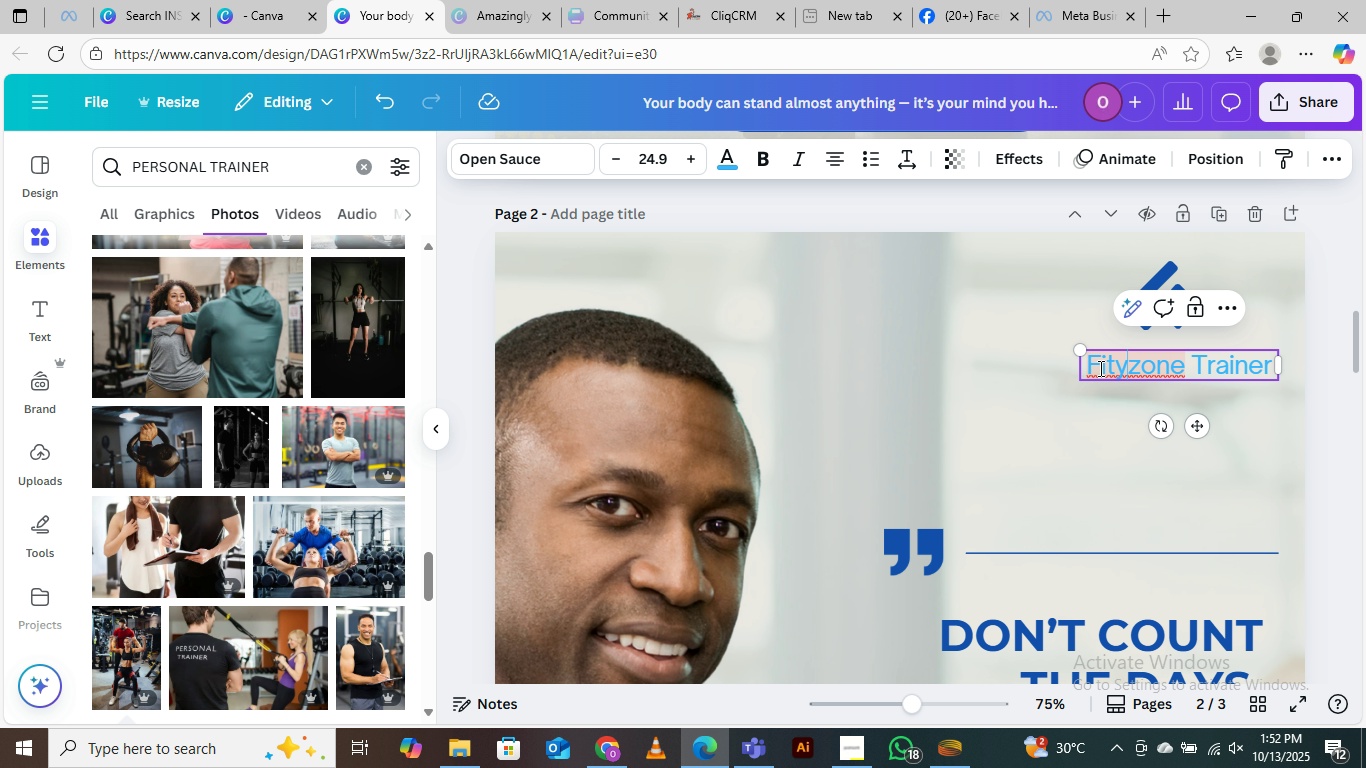 
key(ArrowLeft)
 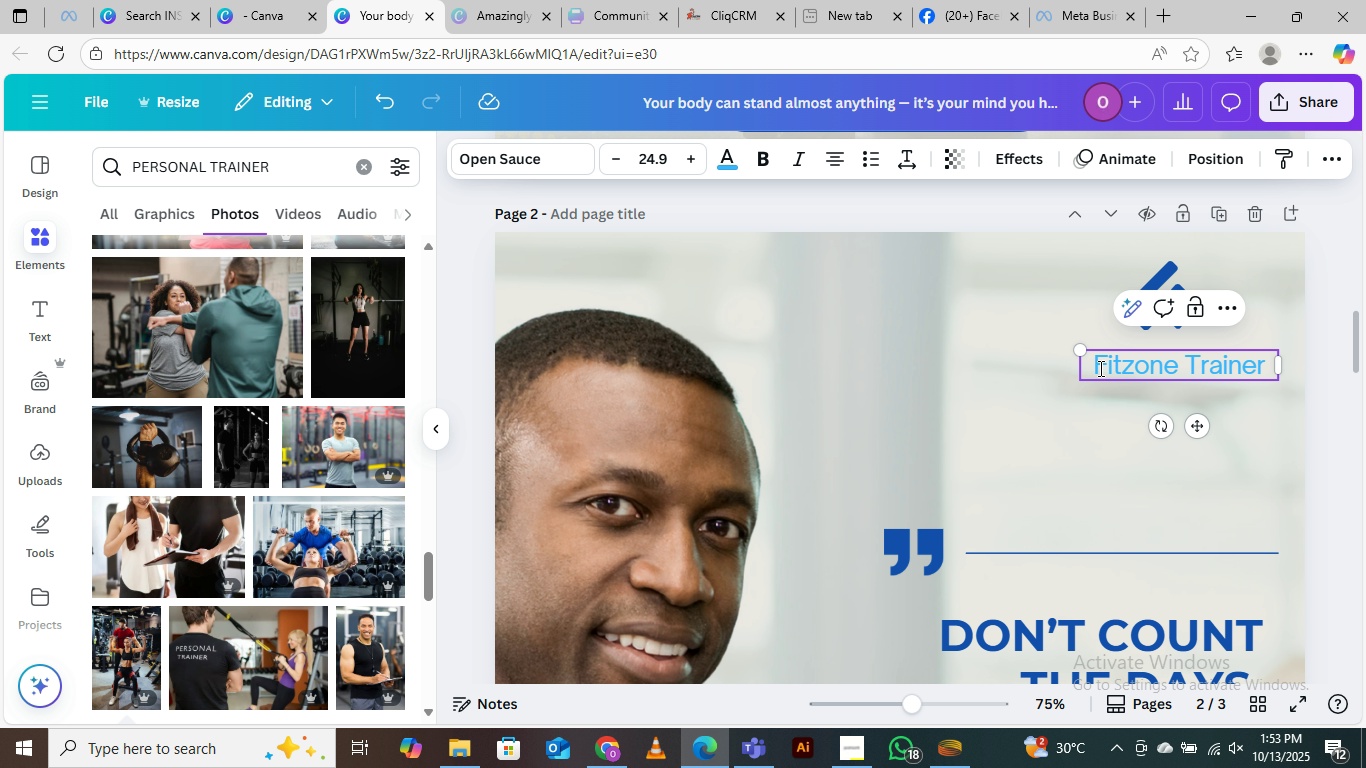 
key(Backspace)
 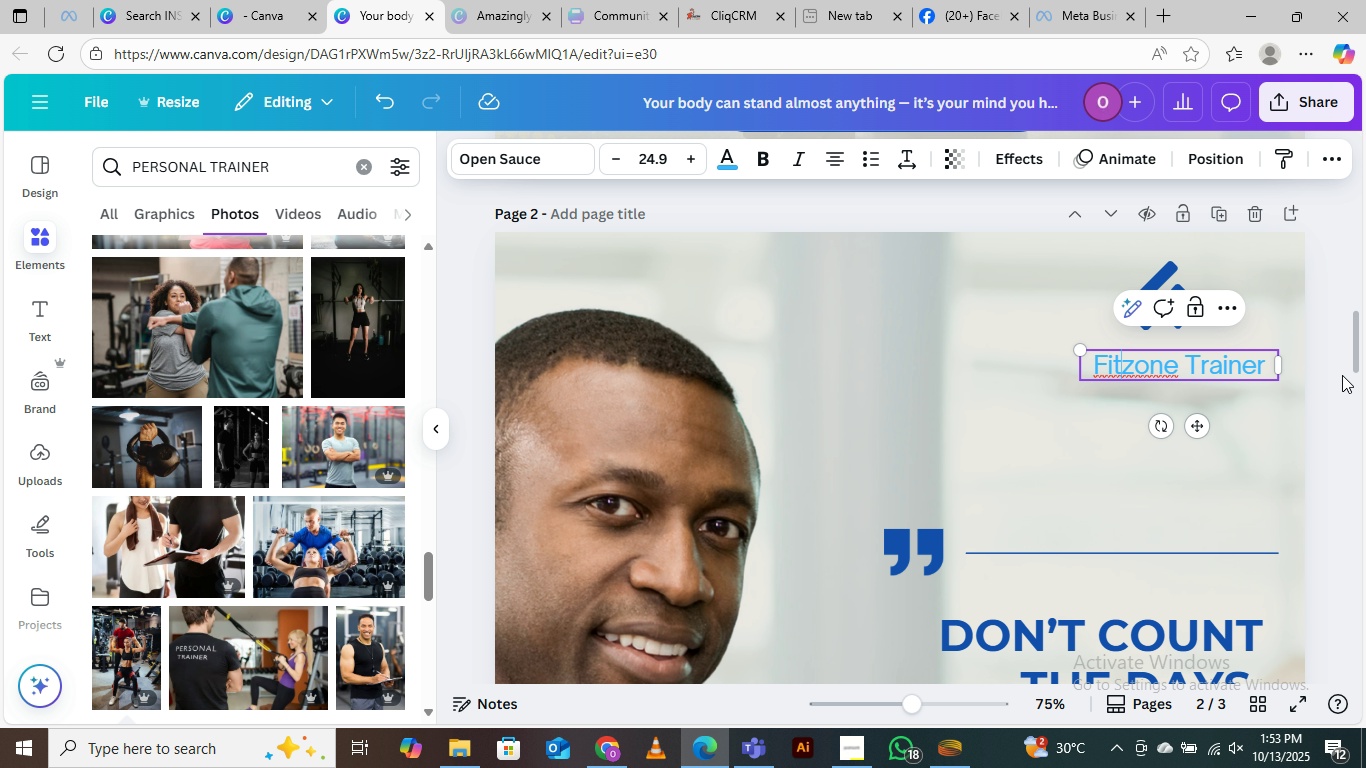 
left_click([1344, 382])
 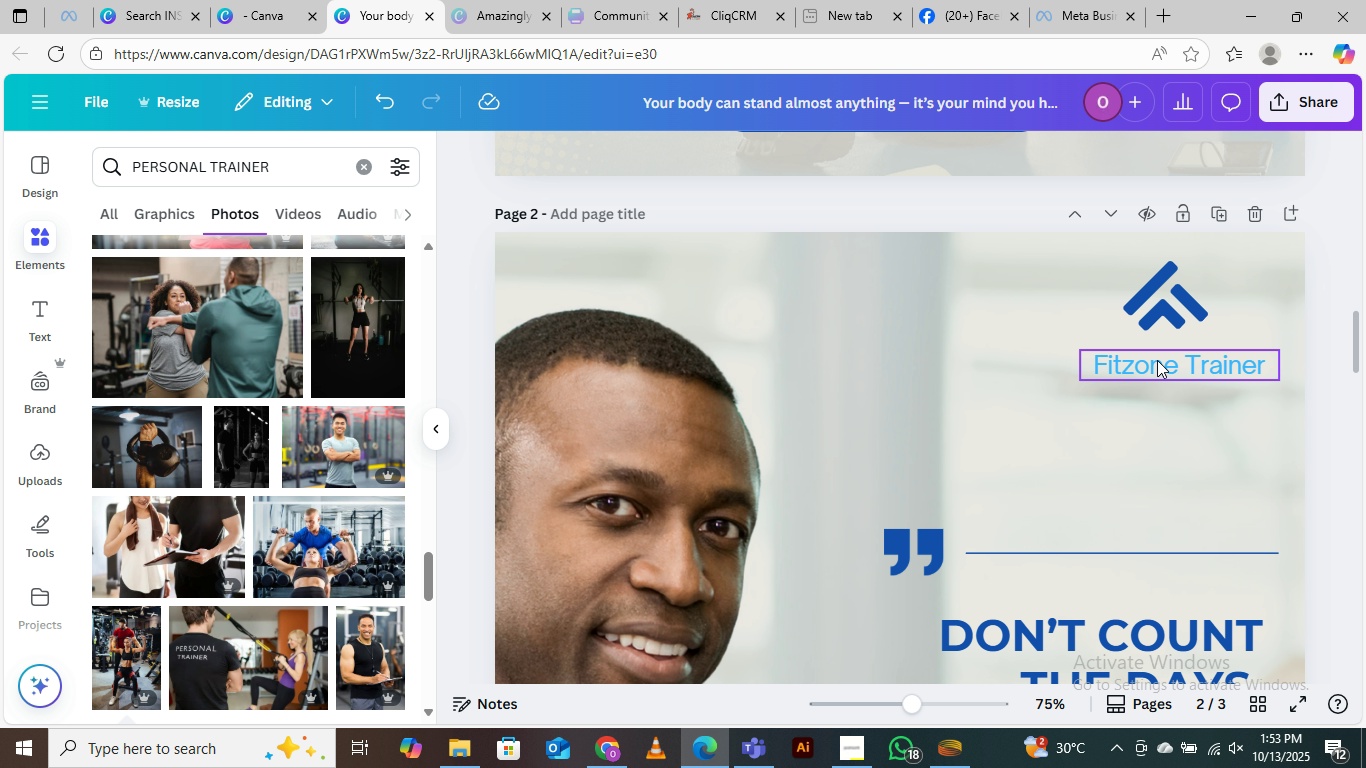 
scroll: coordinate [1216, 413], scroll_direction: up, amount: 17.0
 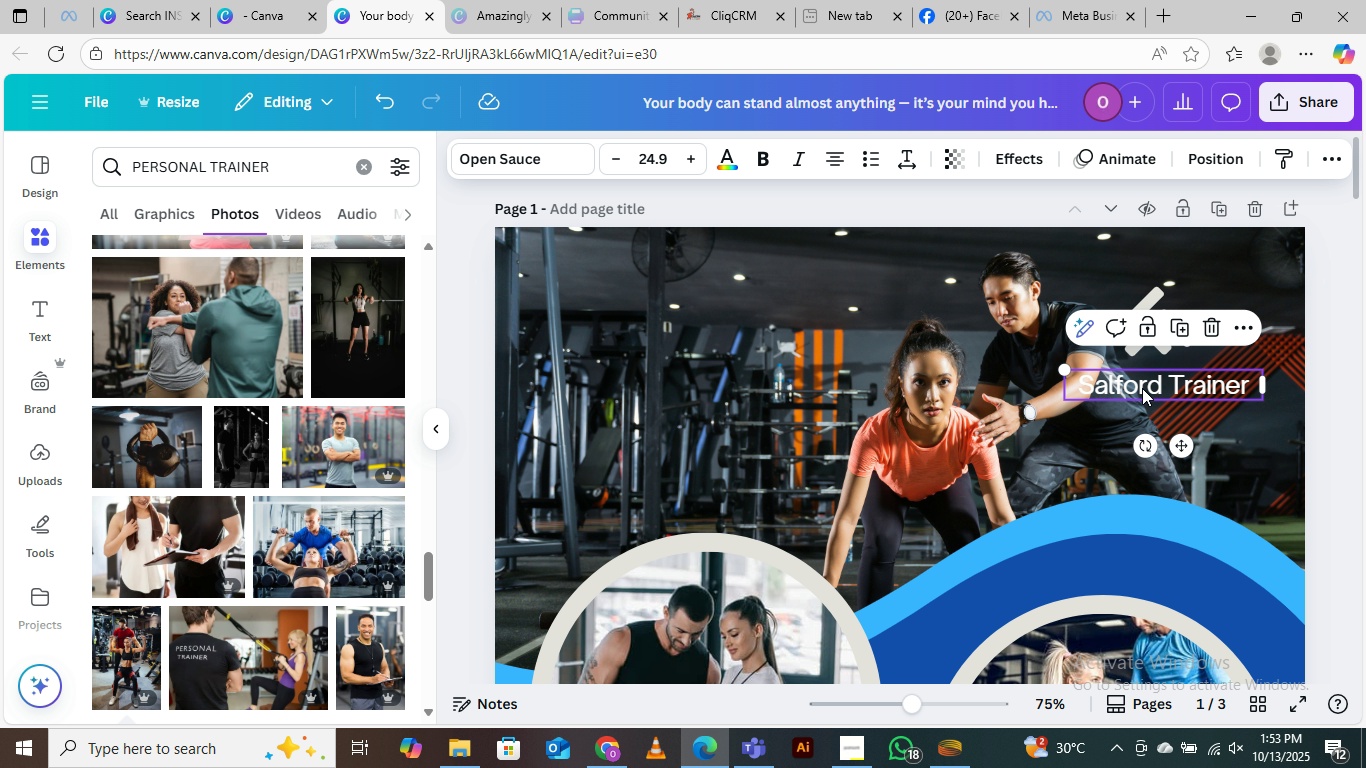 
double_click([1142, 388])
 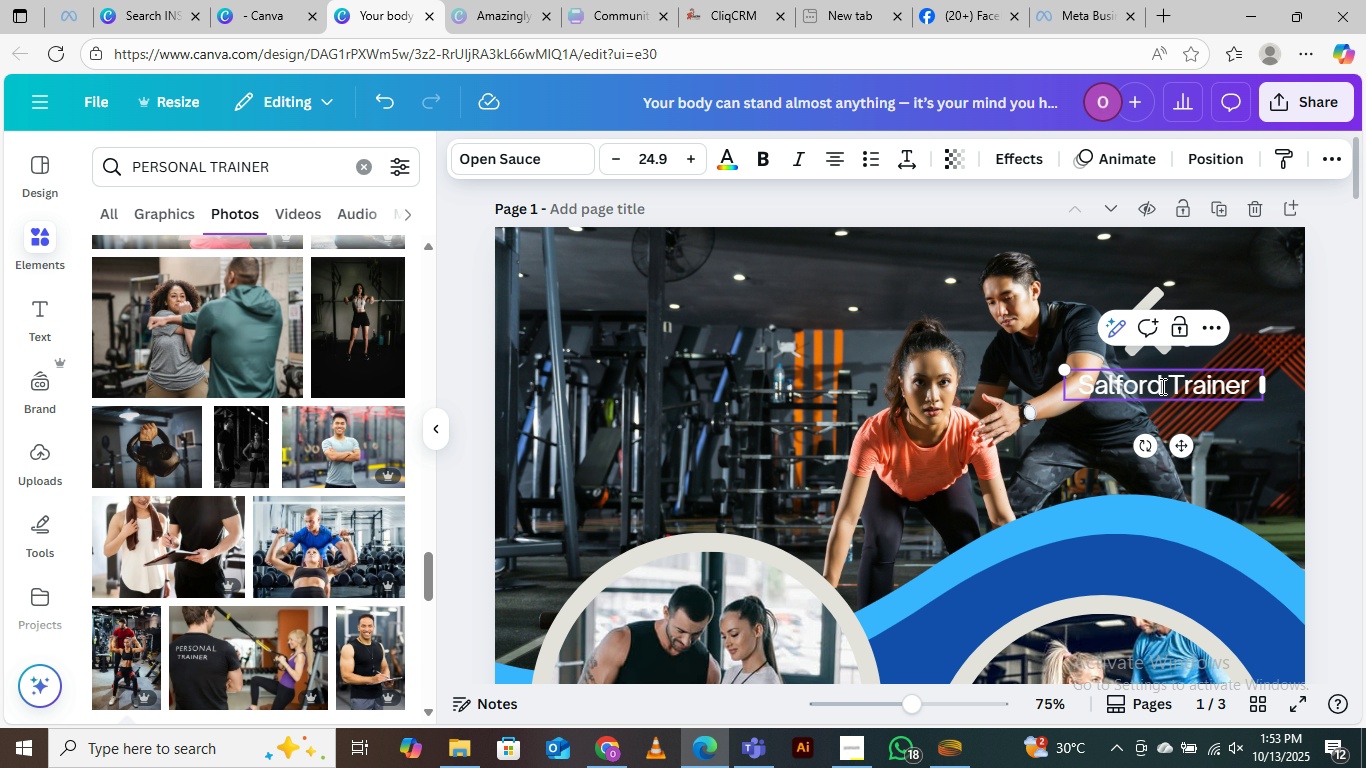 
left_click([1161, 385])
 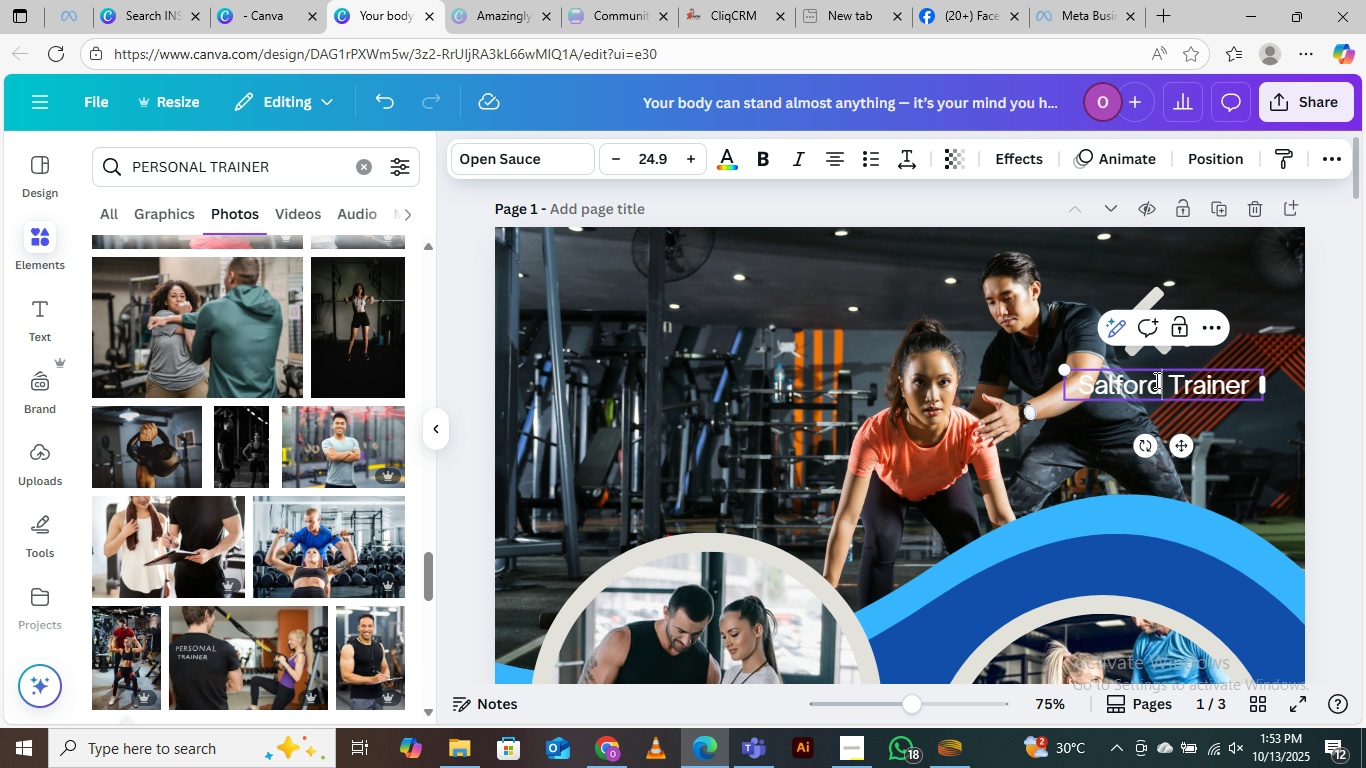 
left_click_drag(start_coordinate=[1163, 381], to_coordinate=[1080, 387])
 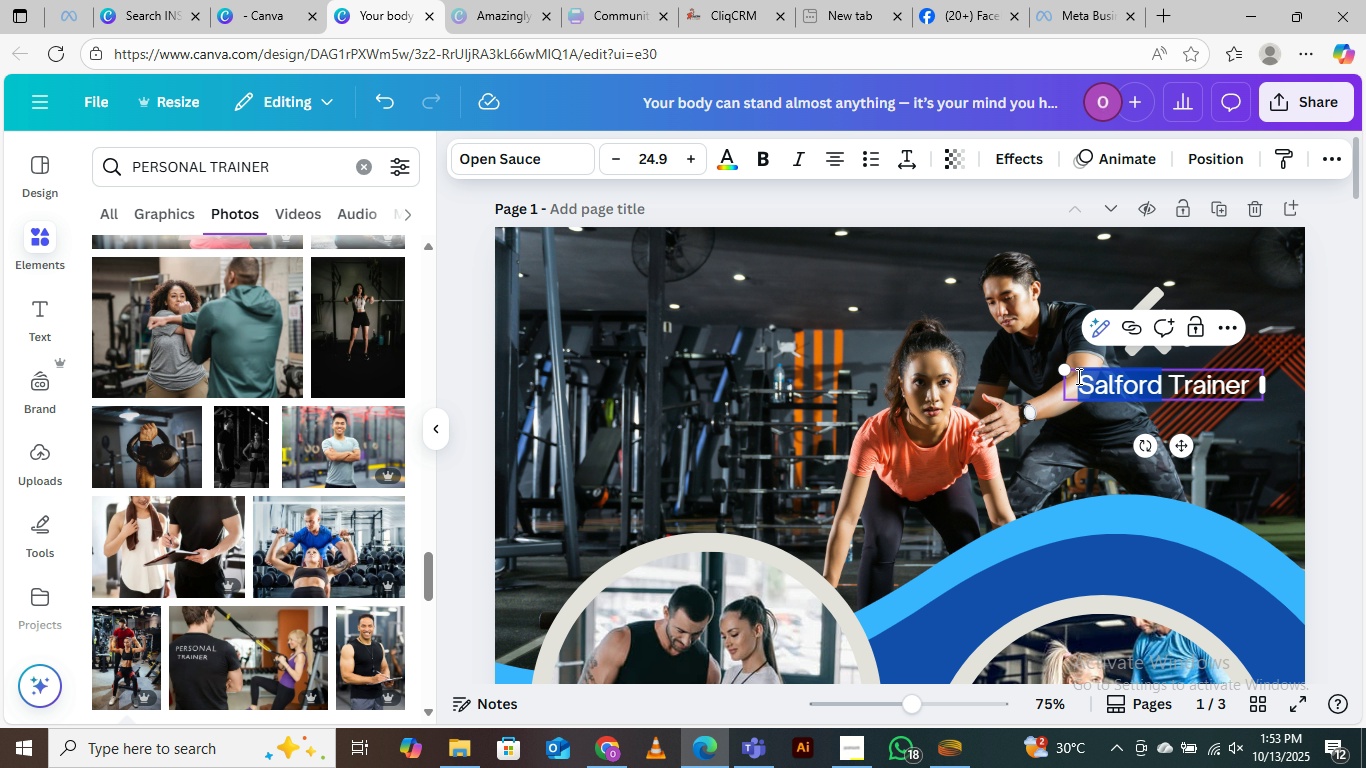 
type(Fitzonwe)
key(Backspace)
key(Backspace)
type(e)
 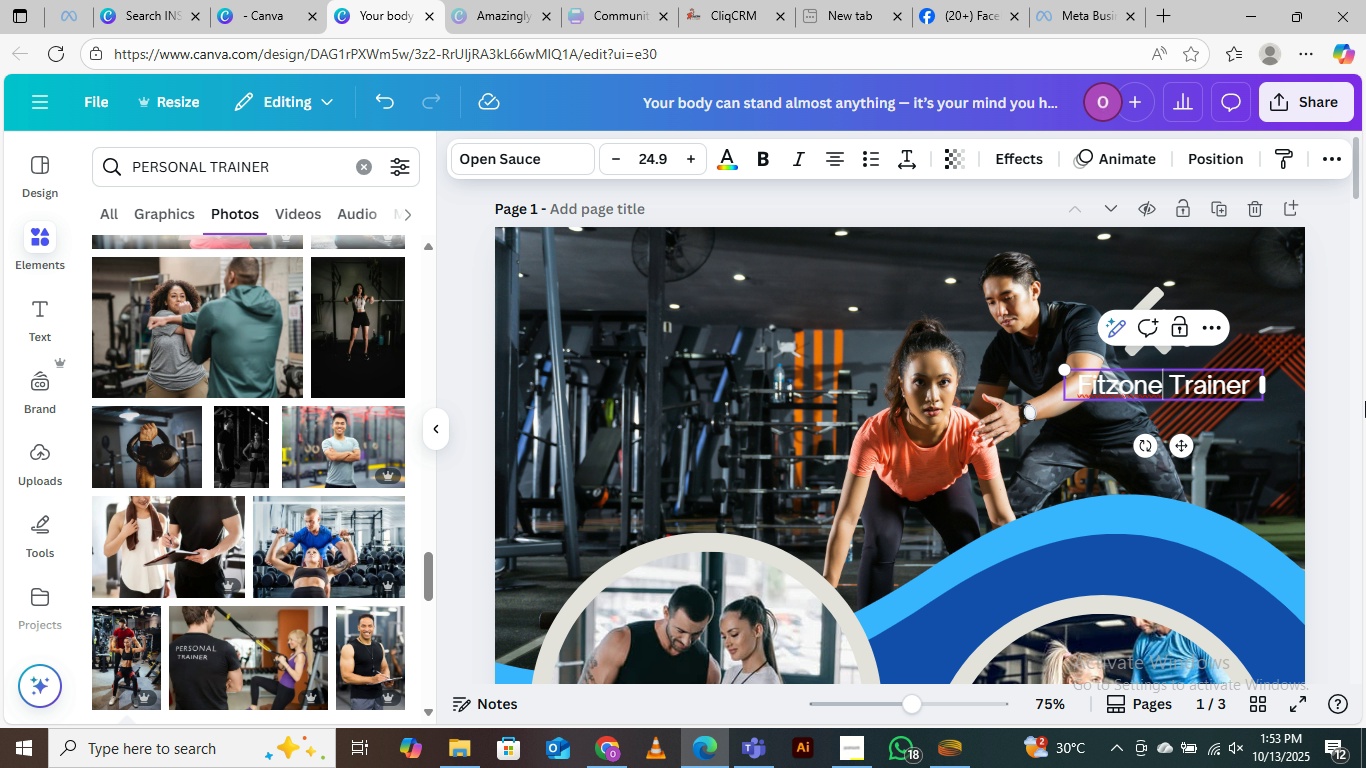 
left_click([1346, 386])
 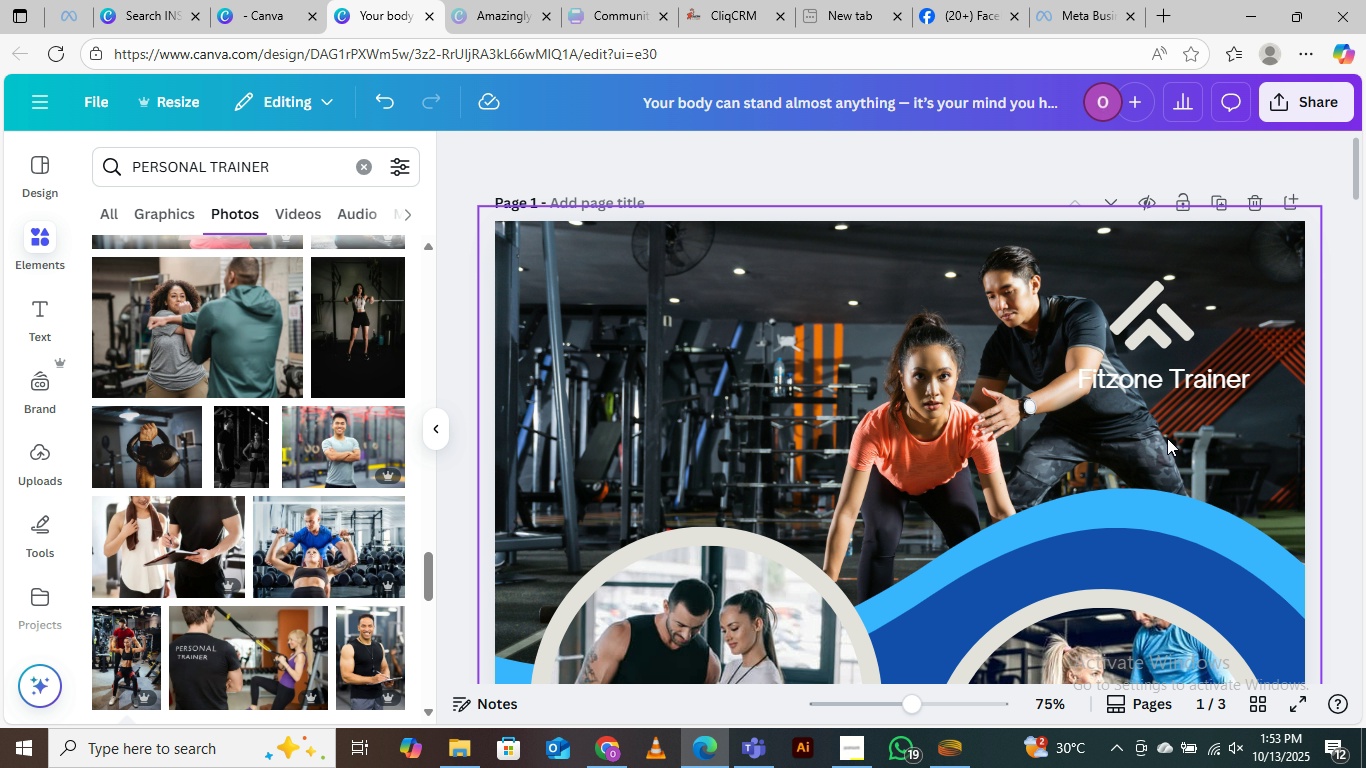 
scroll: coordinate [1171, 469], scroll_direction: down, amount: 10.0
 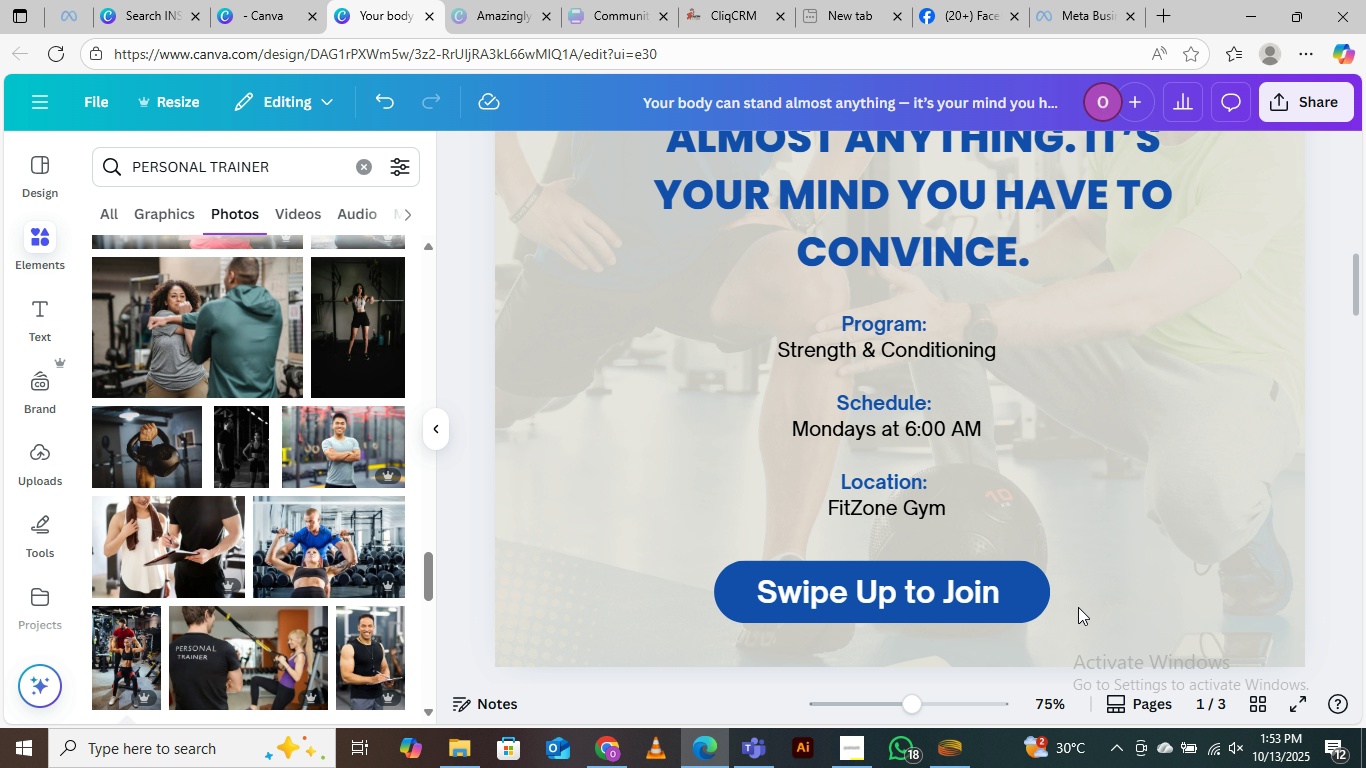 
wait(23.74)
 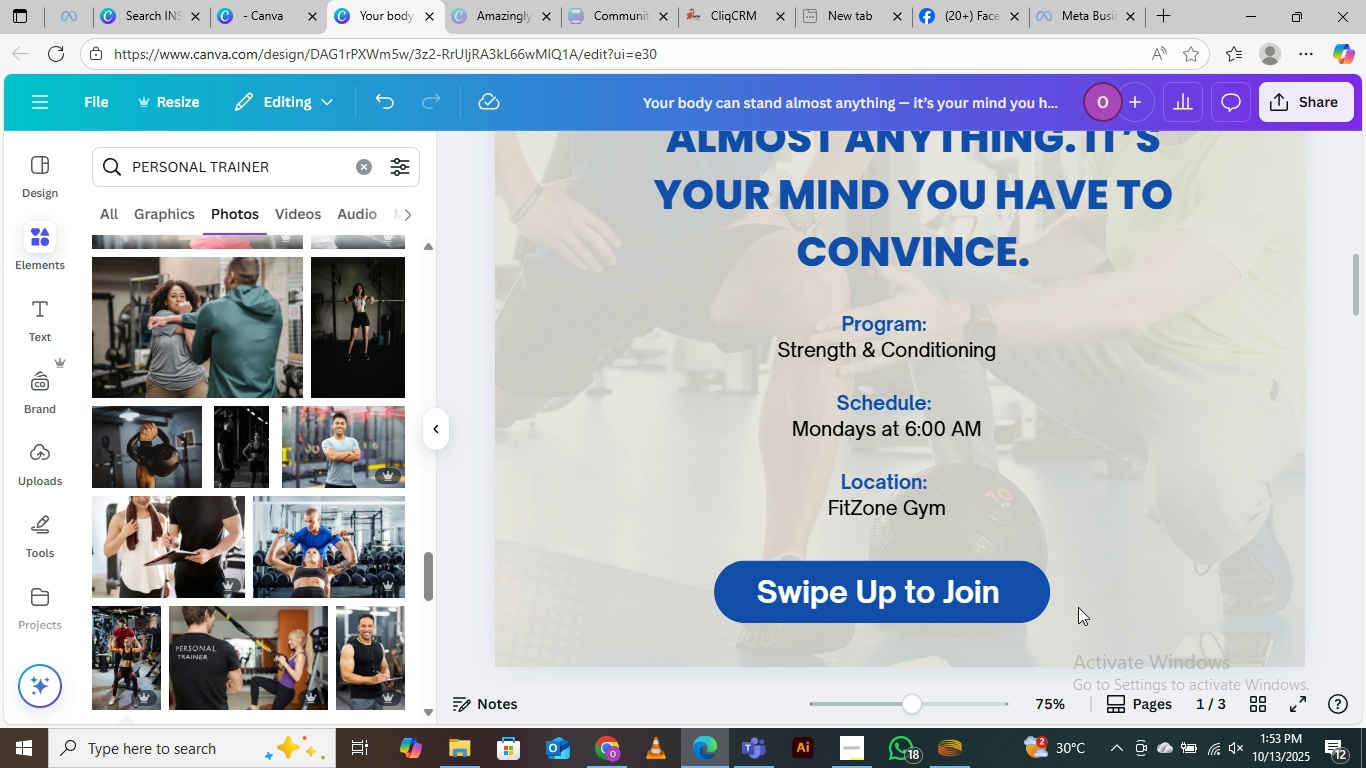 
scroll: coordinate [1102, 481], scroll_direction: down, amount: 15.0
 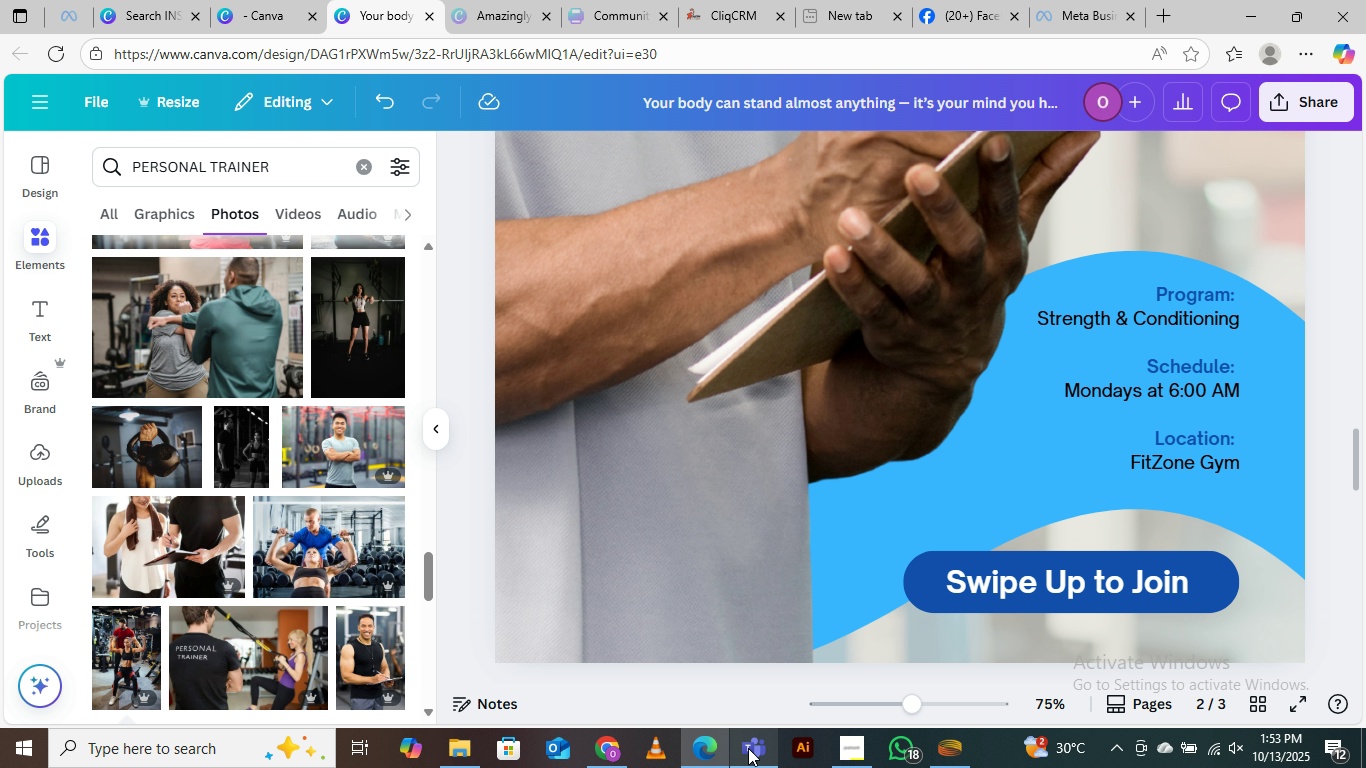 
left_click([606, 756])
 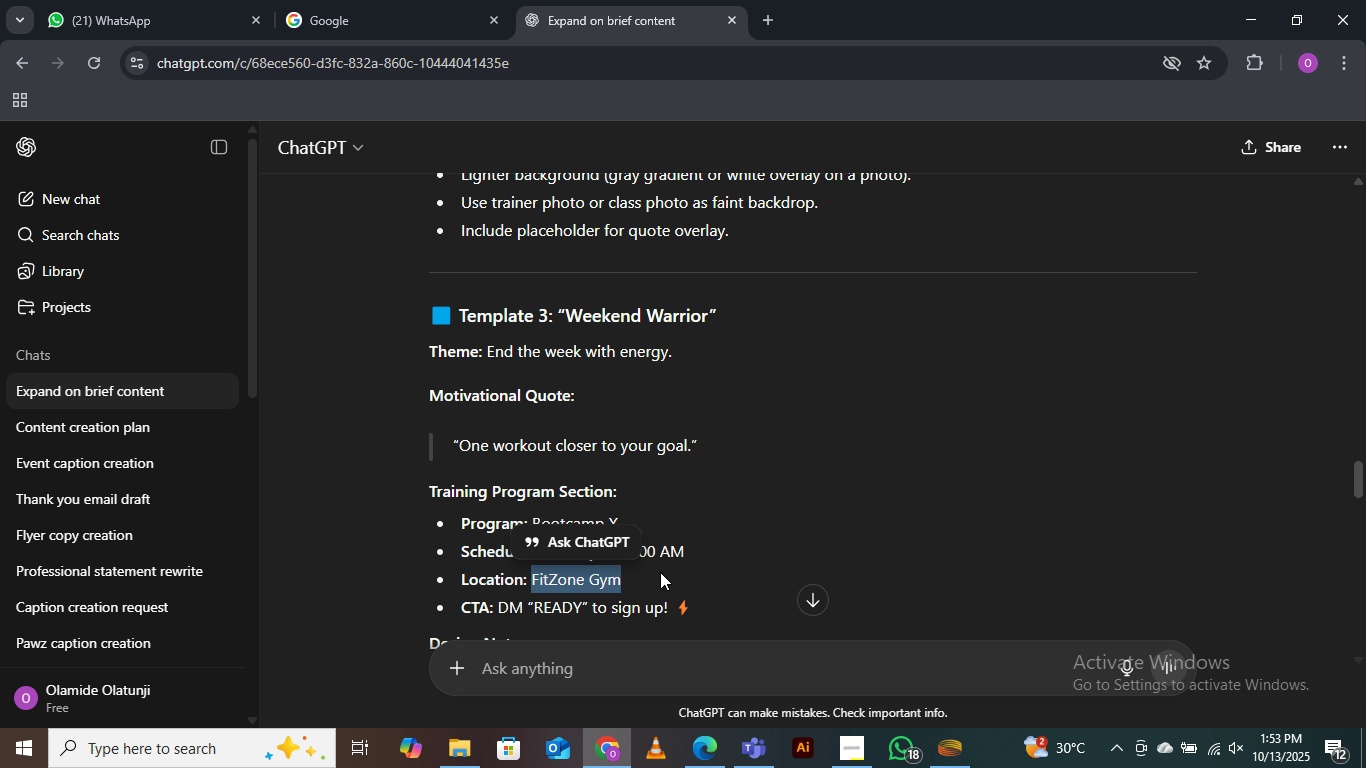 
scroll: coordinate [666, 494], scroll_direction: down, amount: 2.0
 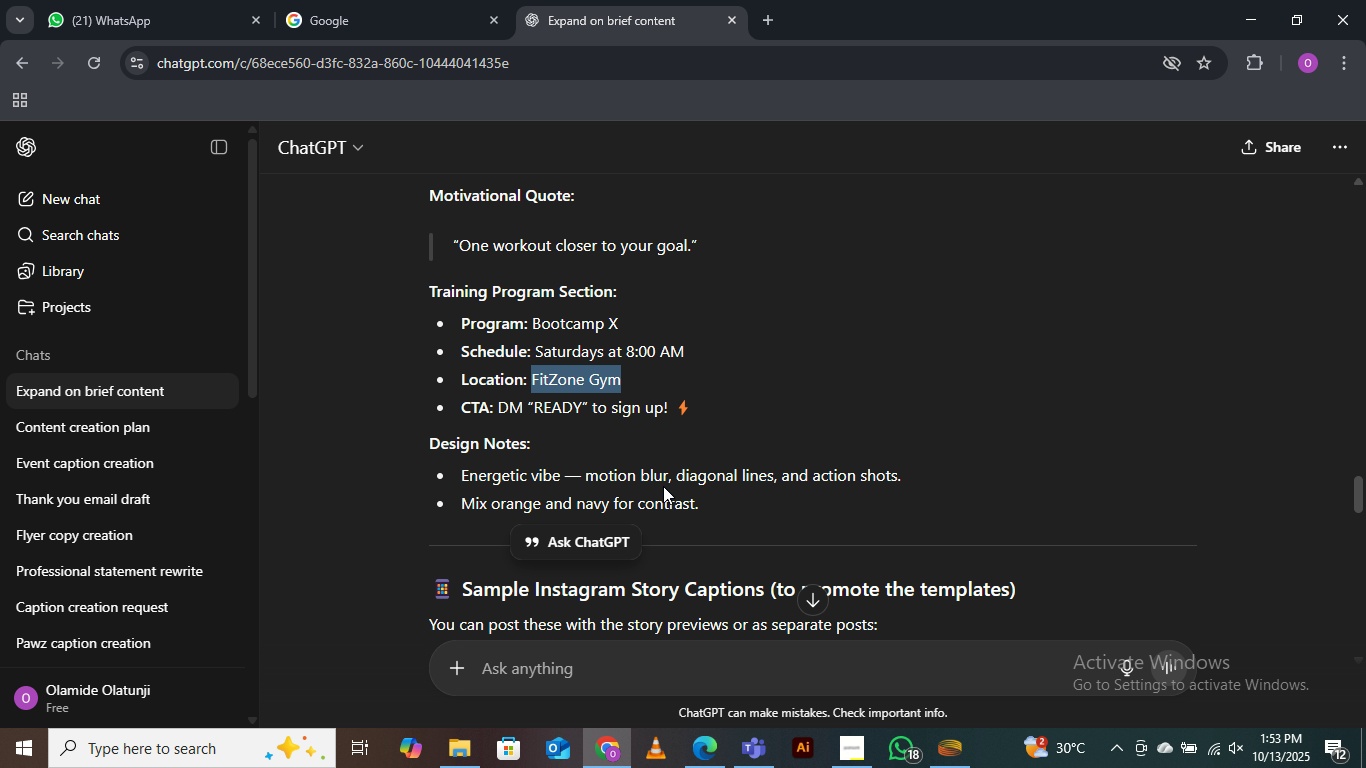 
scroll: coordinate [666, 467], scroll_direction: up, amount: 6.0
 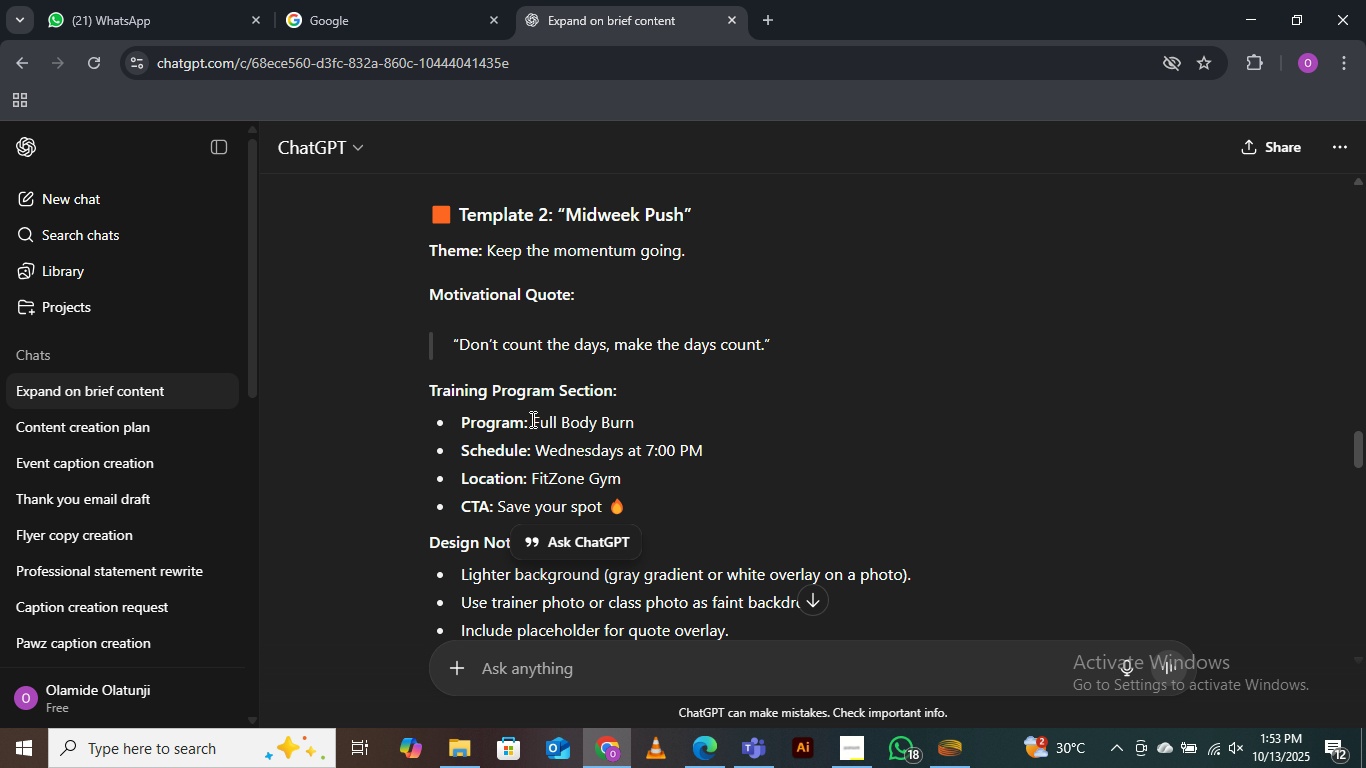 
left_click_drag(start_coordinate=[532, 420], to_coordinate=[633, 415])
 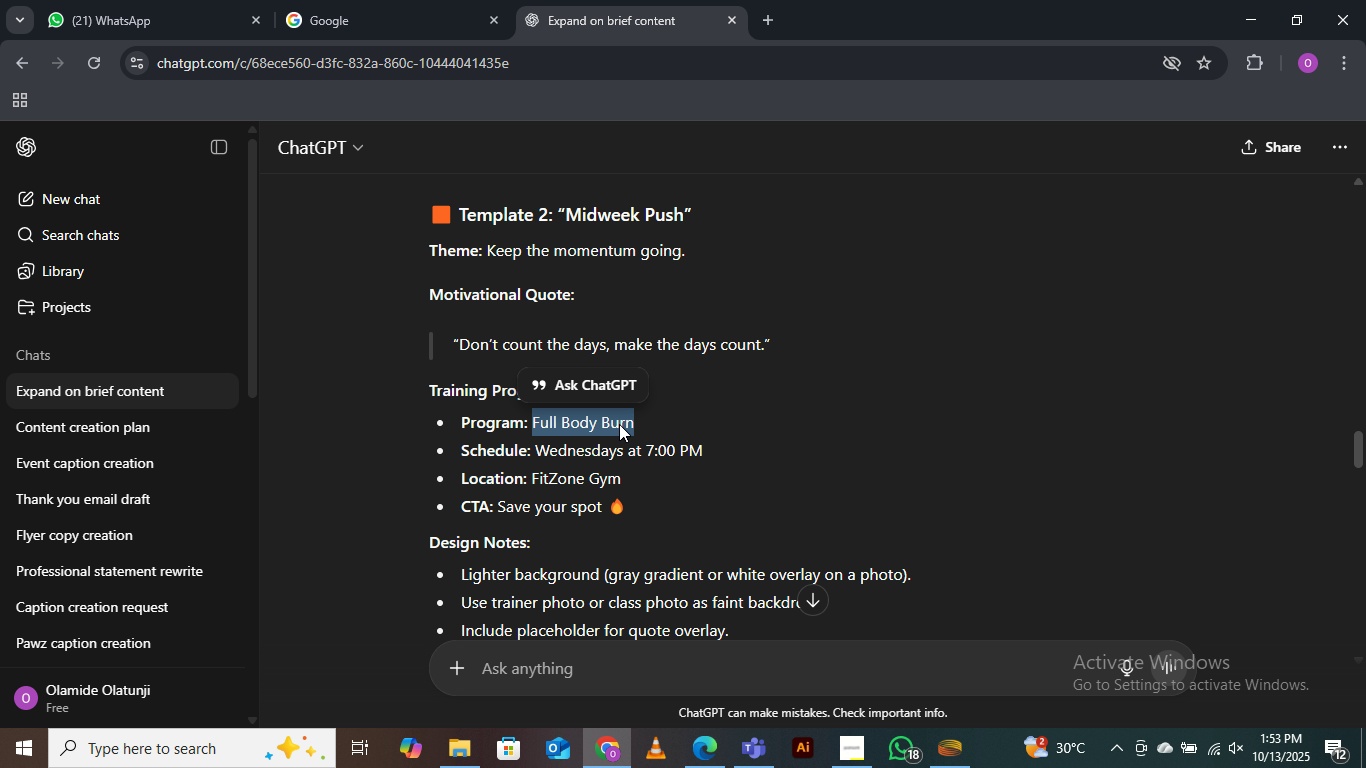 
right_click([619, 424])
 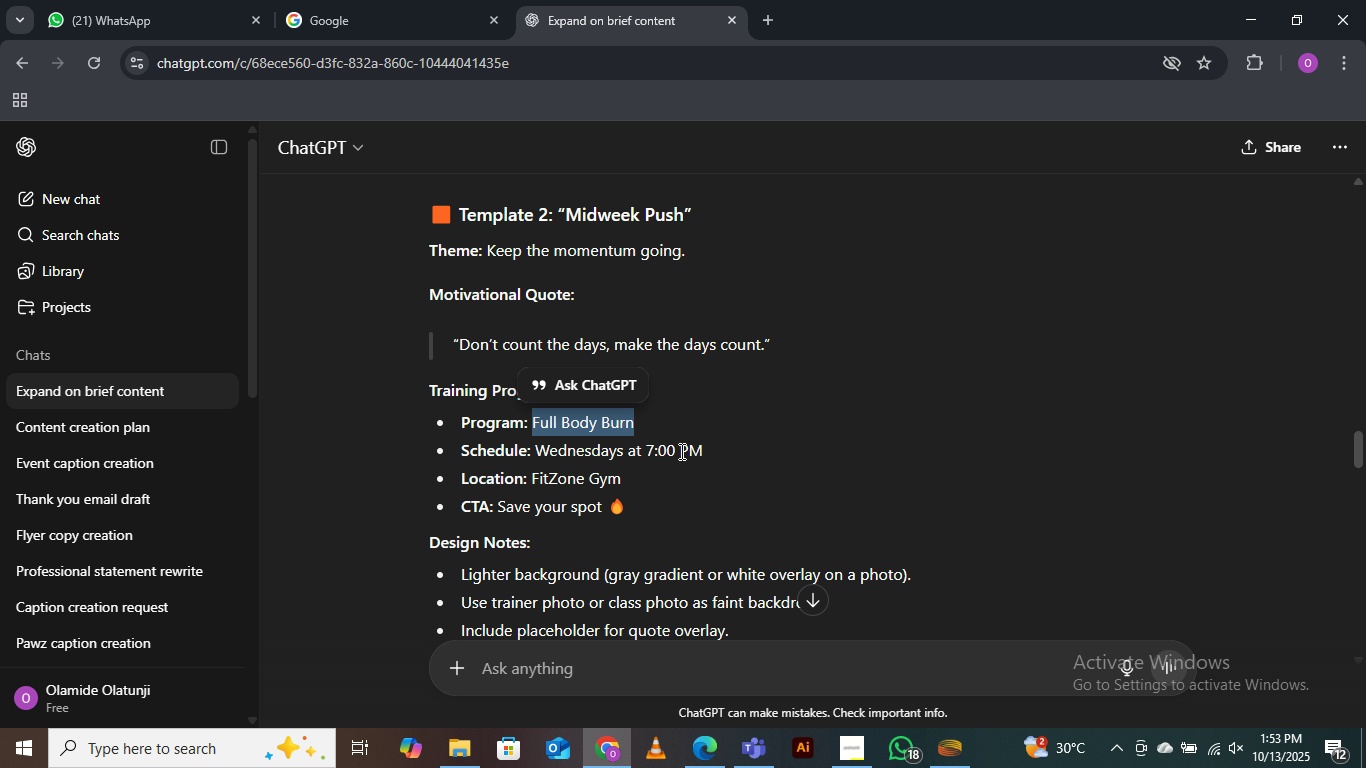 
left_click([680, 451])
 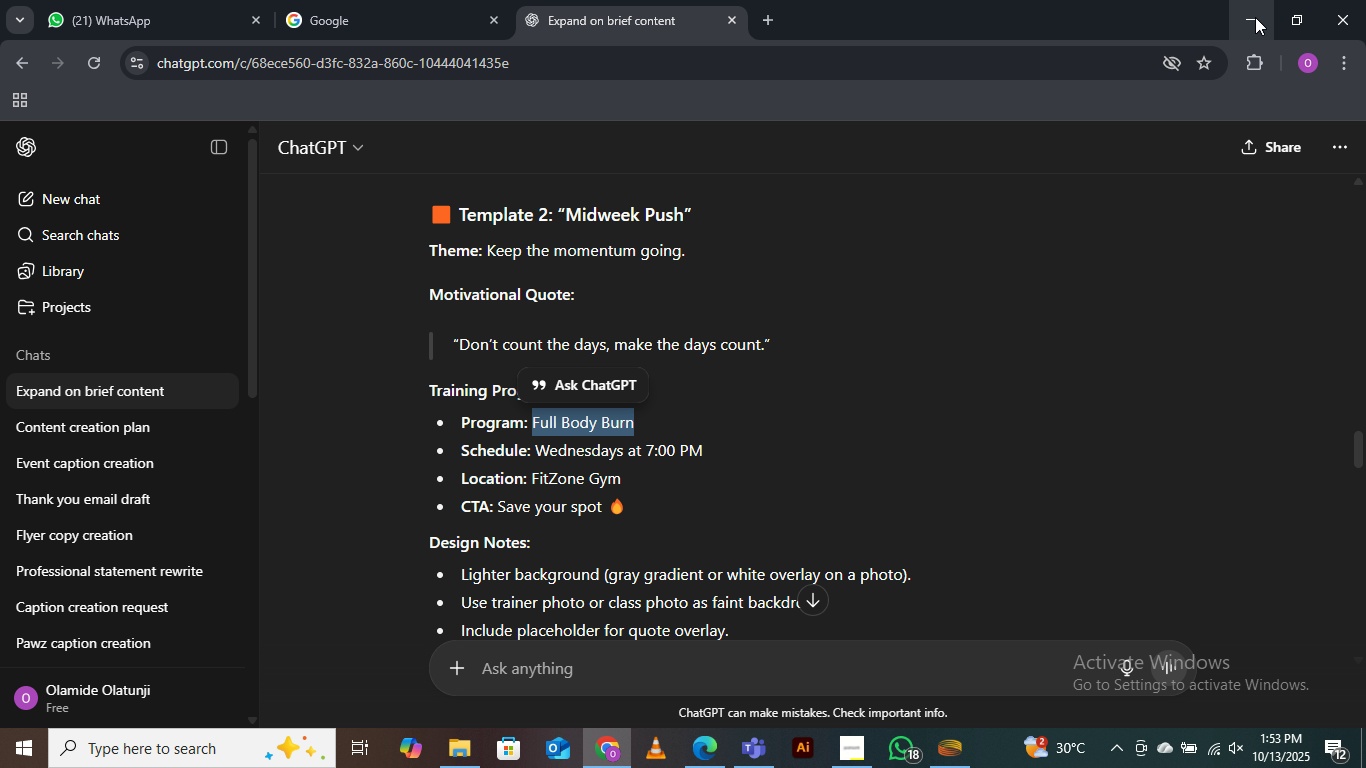 
left_click([1249, 17])
 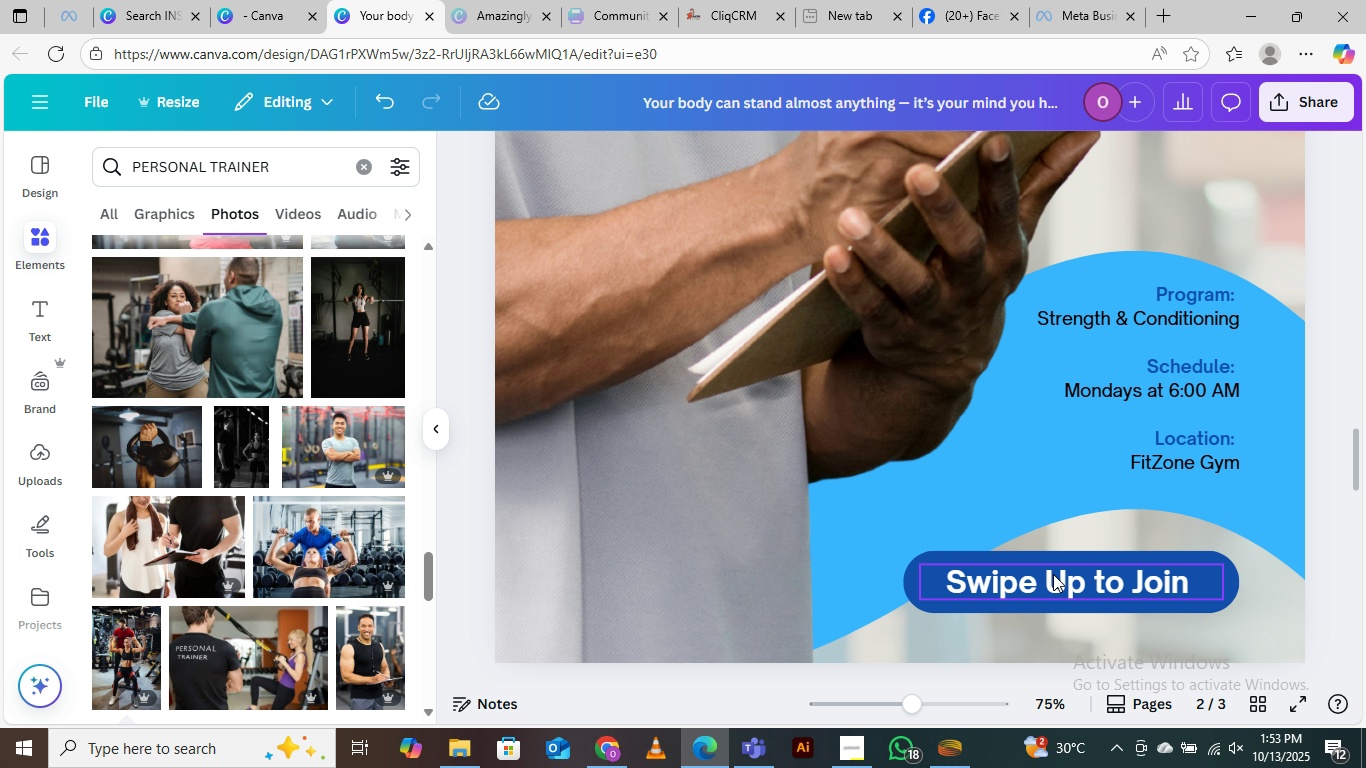 
scroll: coordinate [1149, 373], scroll_direction: up, amount: 2.0
 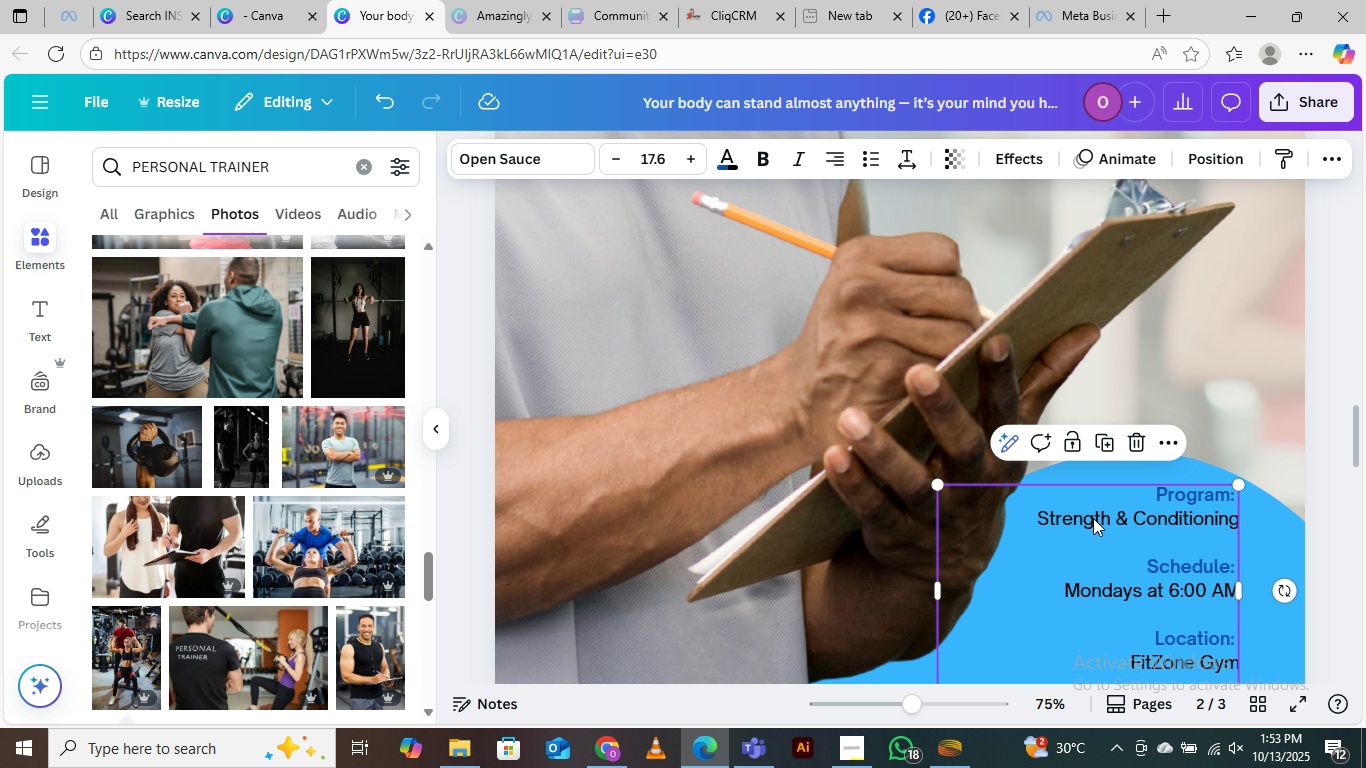 
double_click([1093, 518])
 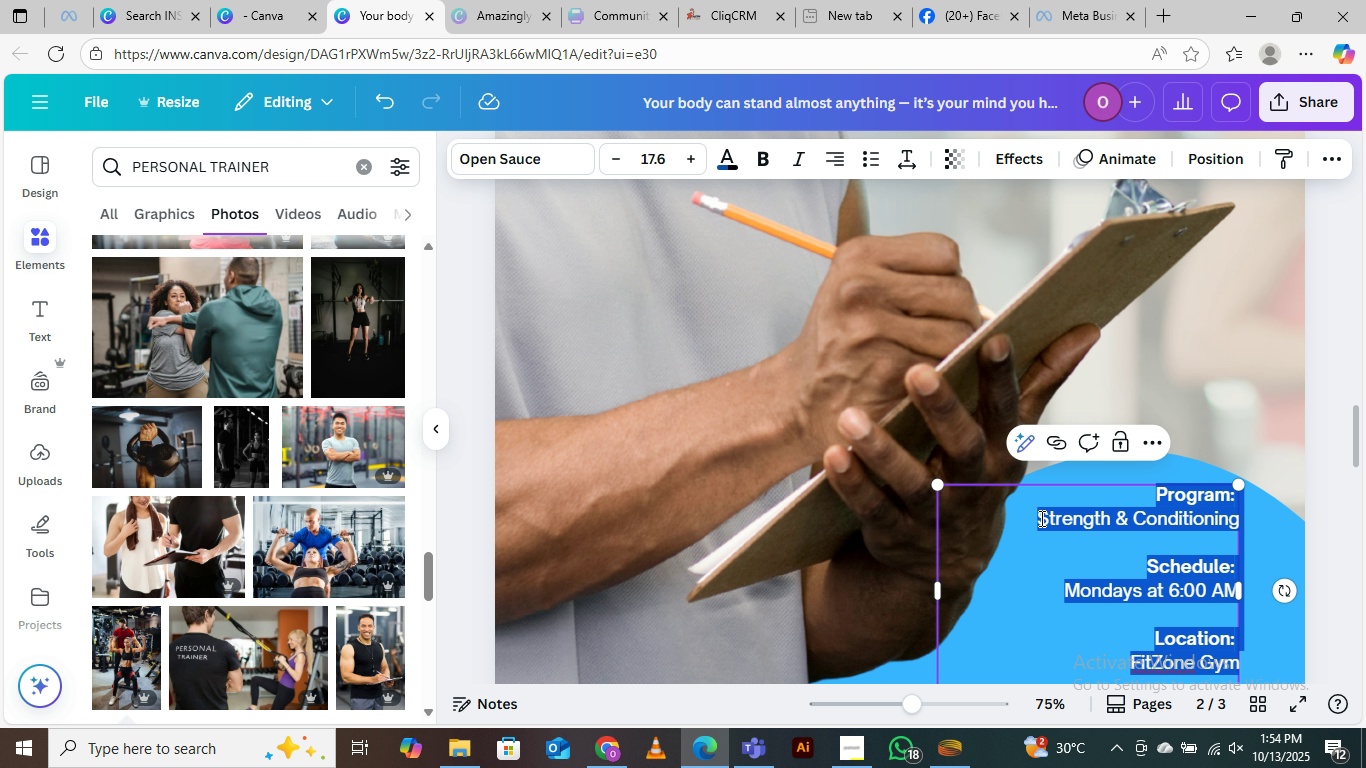 
left_click([1039, 518])
 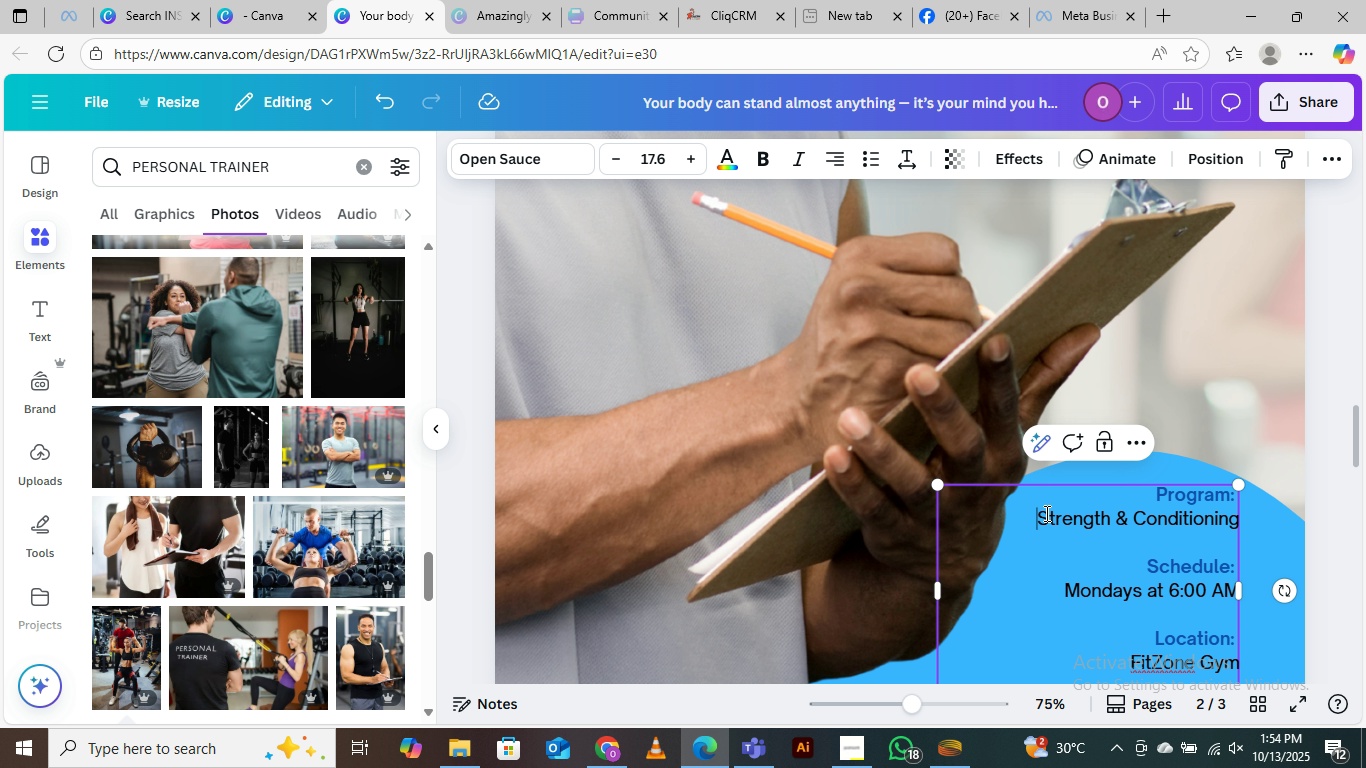 
left_click_drag(start_coordinate=[1037, 515], to_coordinate=[1235, 521])
 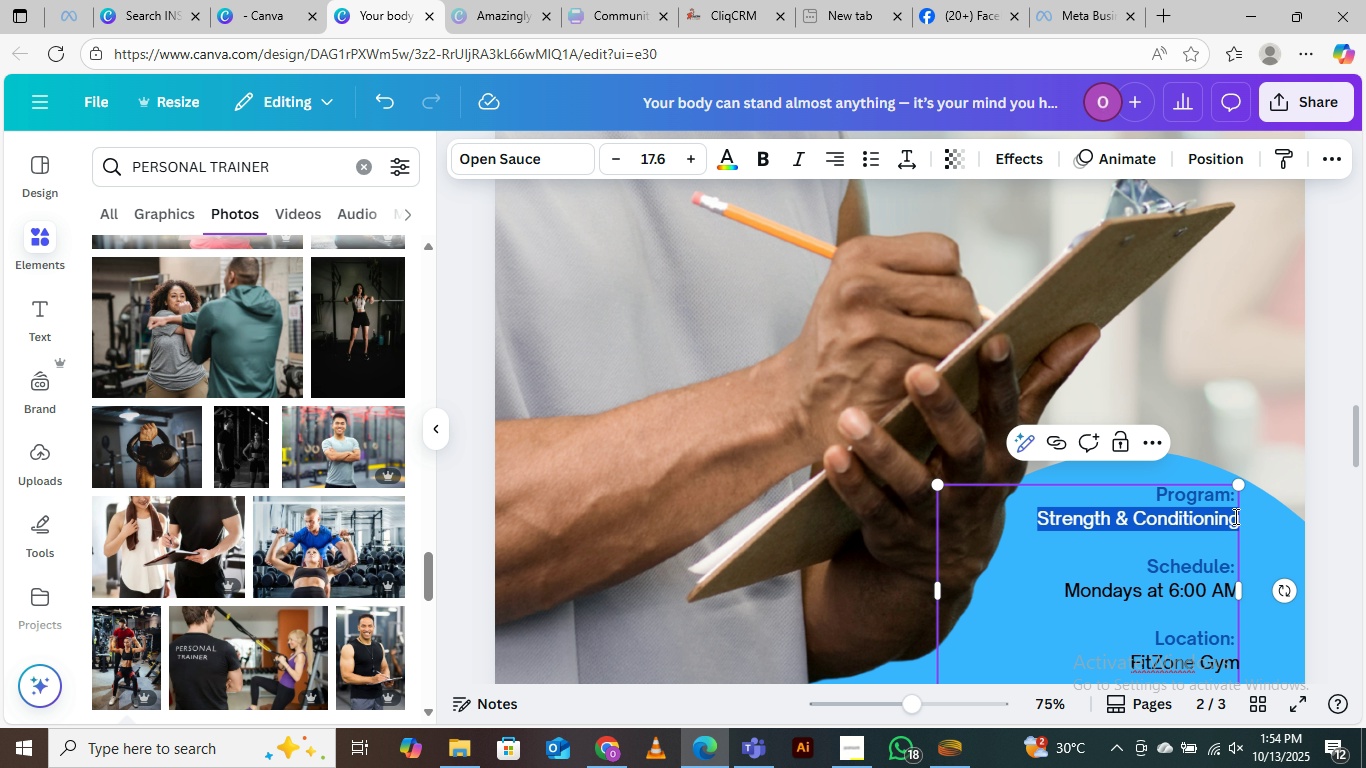 
key(Control+V)
 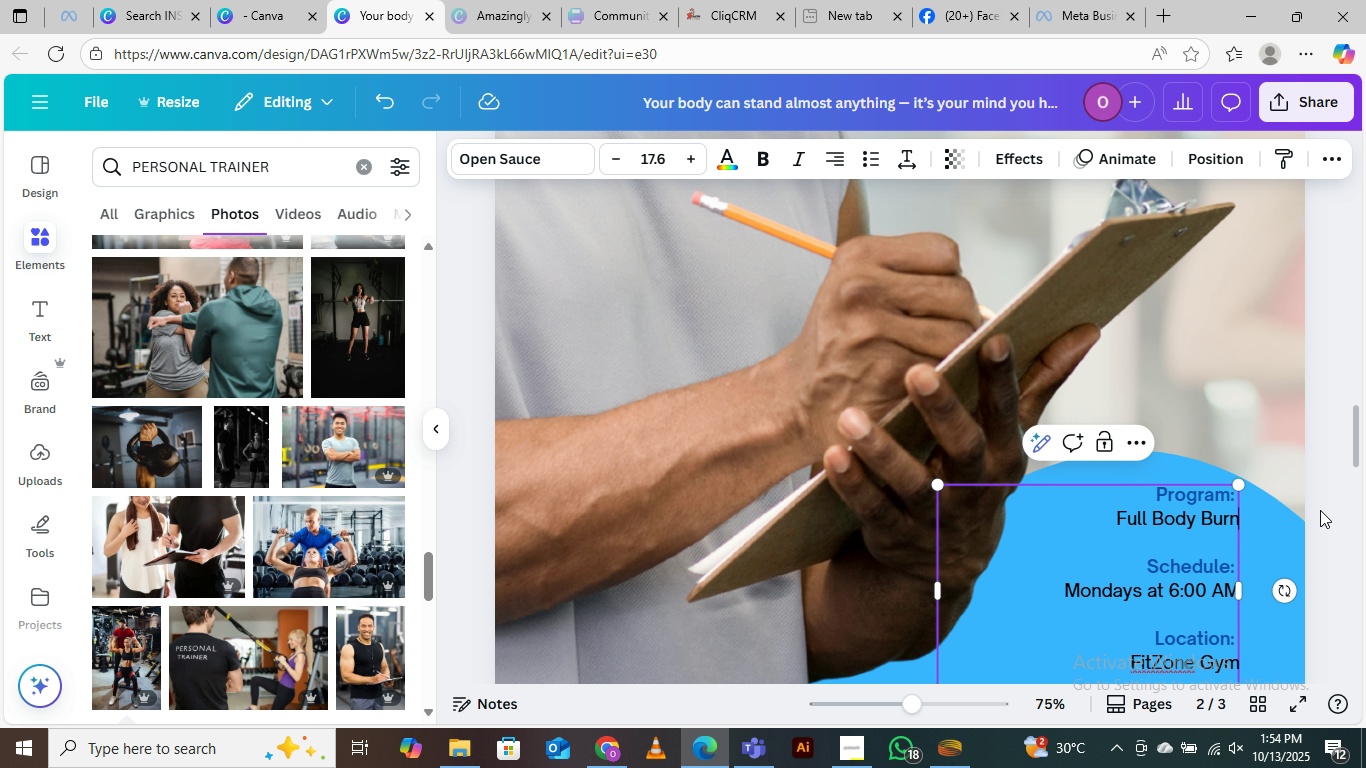 
left_click([1343, 495])
 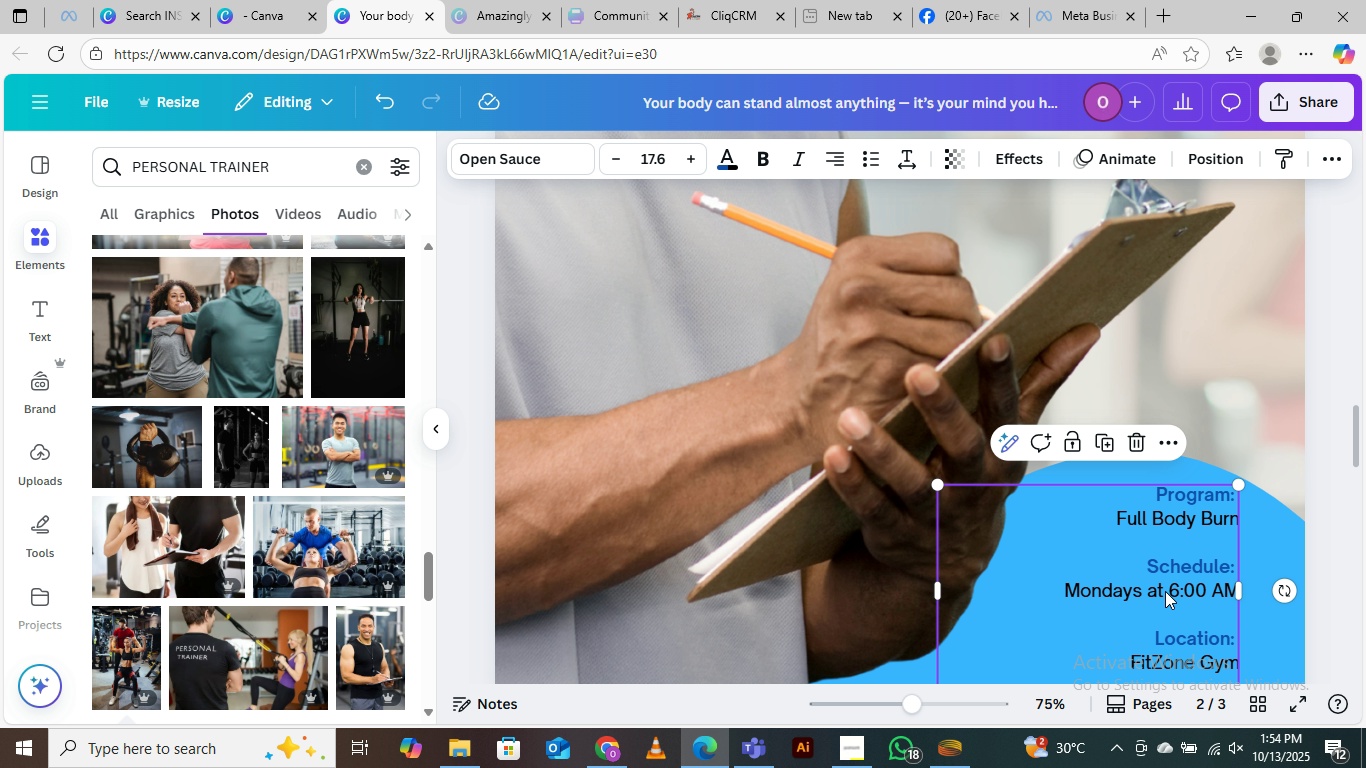 
left_click([1165, 591])
 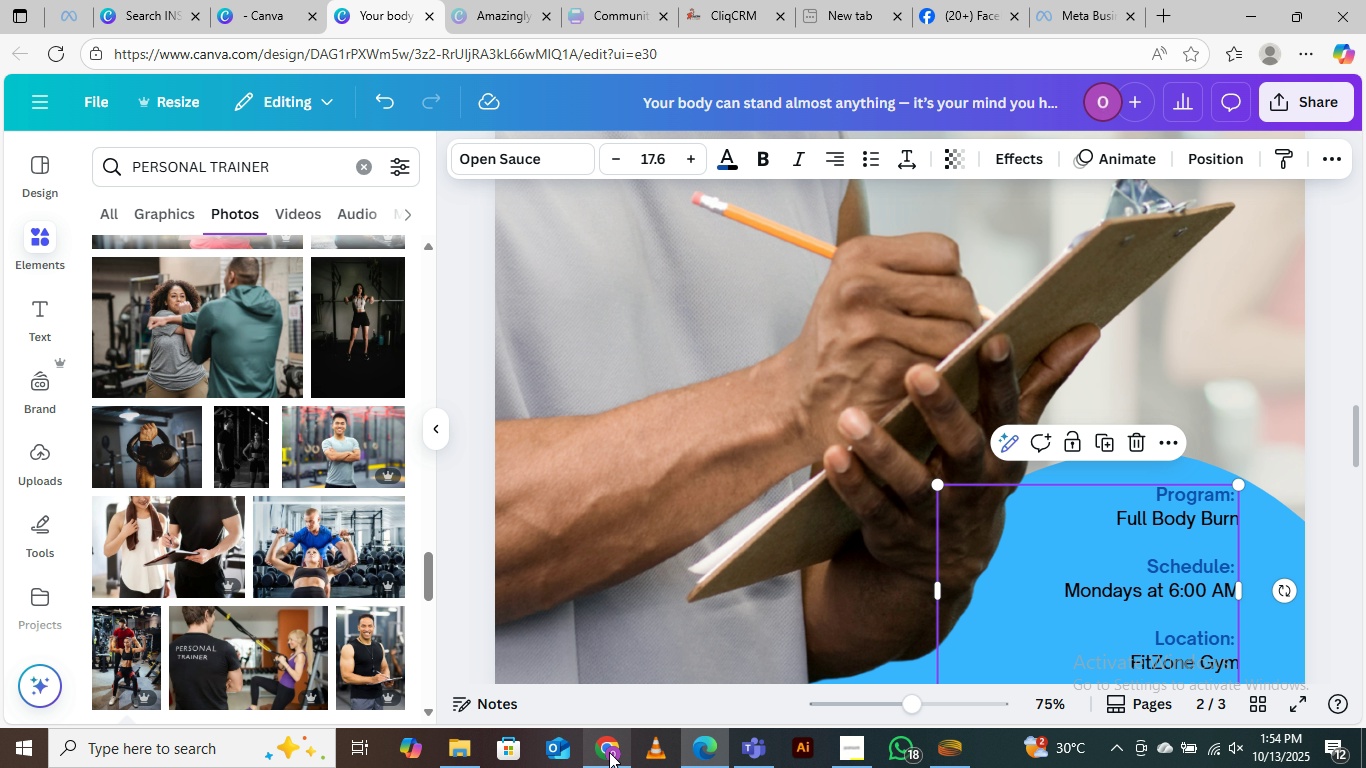 
left_click([601, 664])
 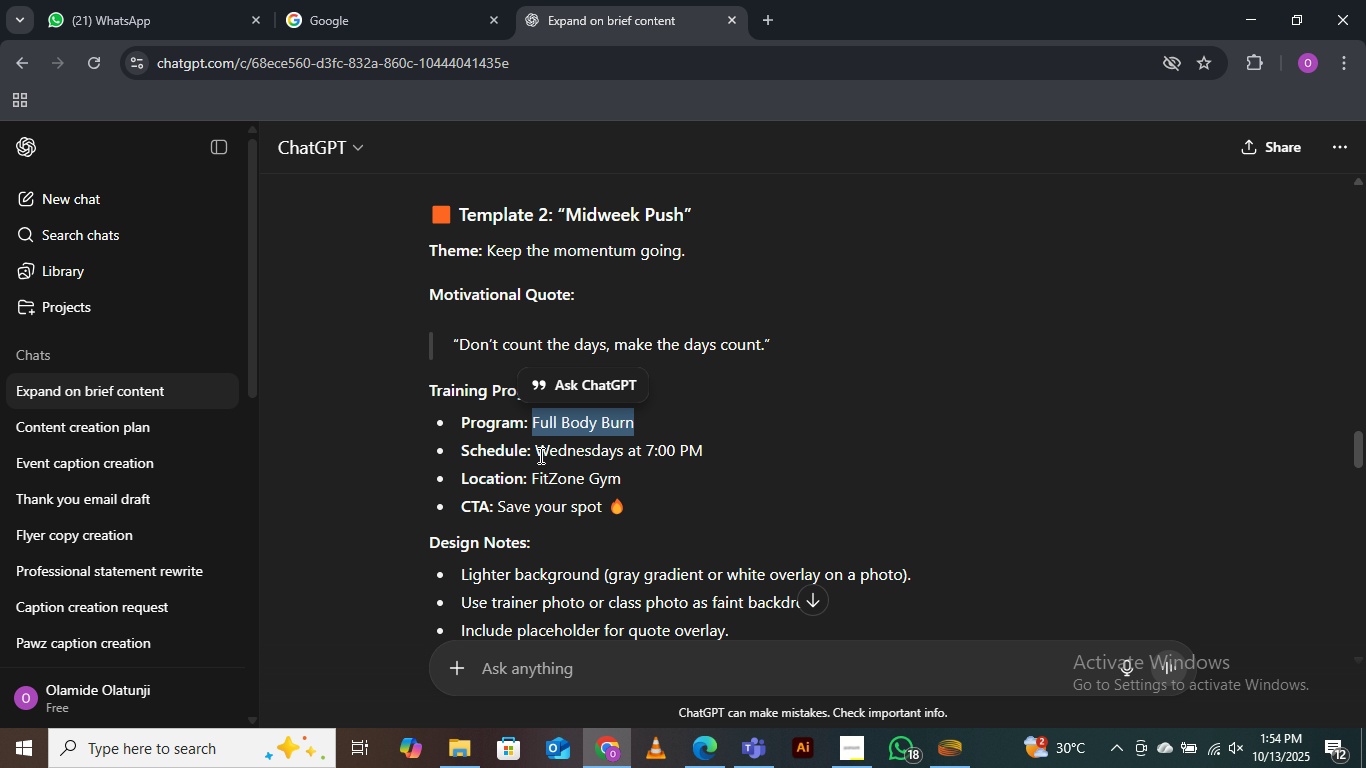 
left_click_drag(start_coordinate=[539, 453], to_coordinate=[703, 444])
 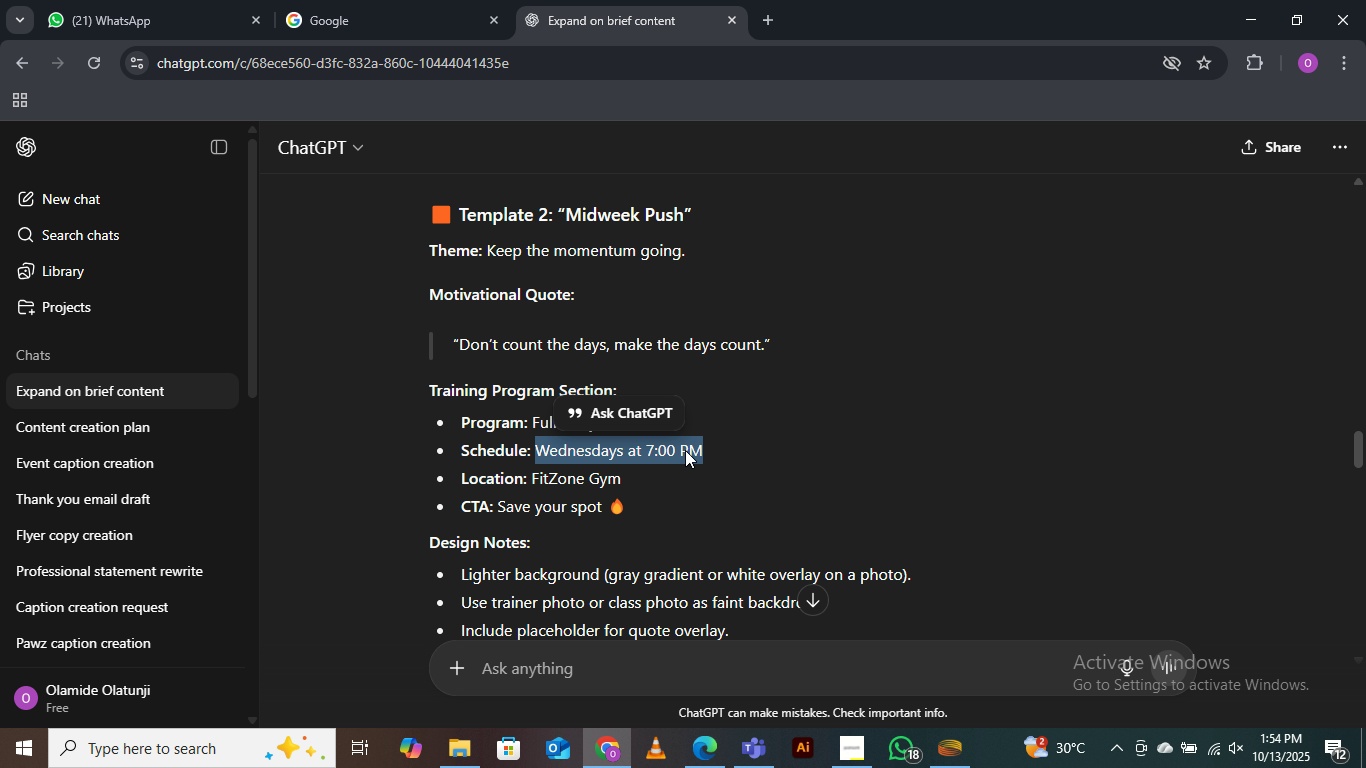 
right_click([685, 450])
 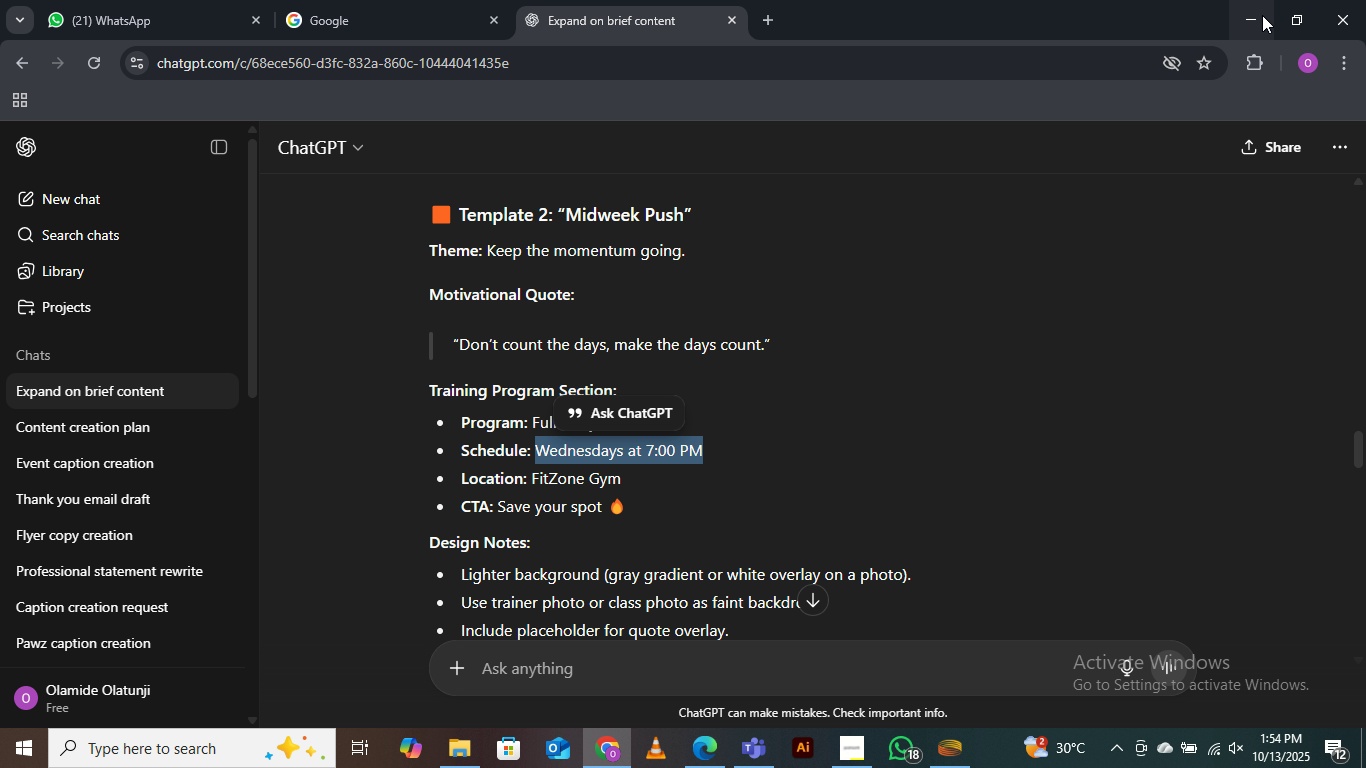 
left_click([1256, 15])
 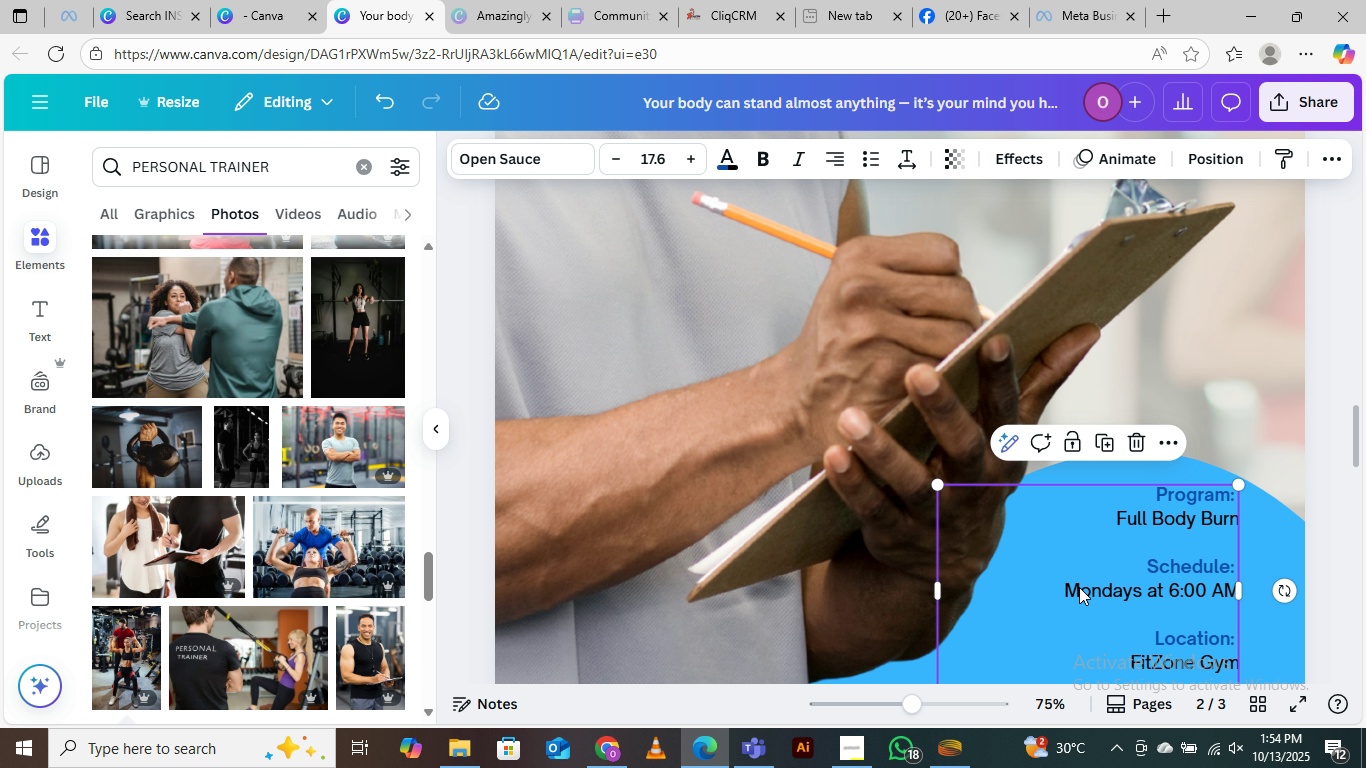 
double_click([1079, 587])
 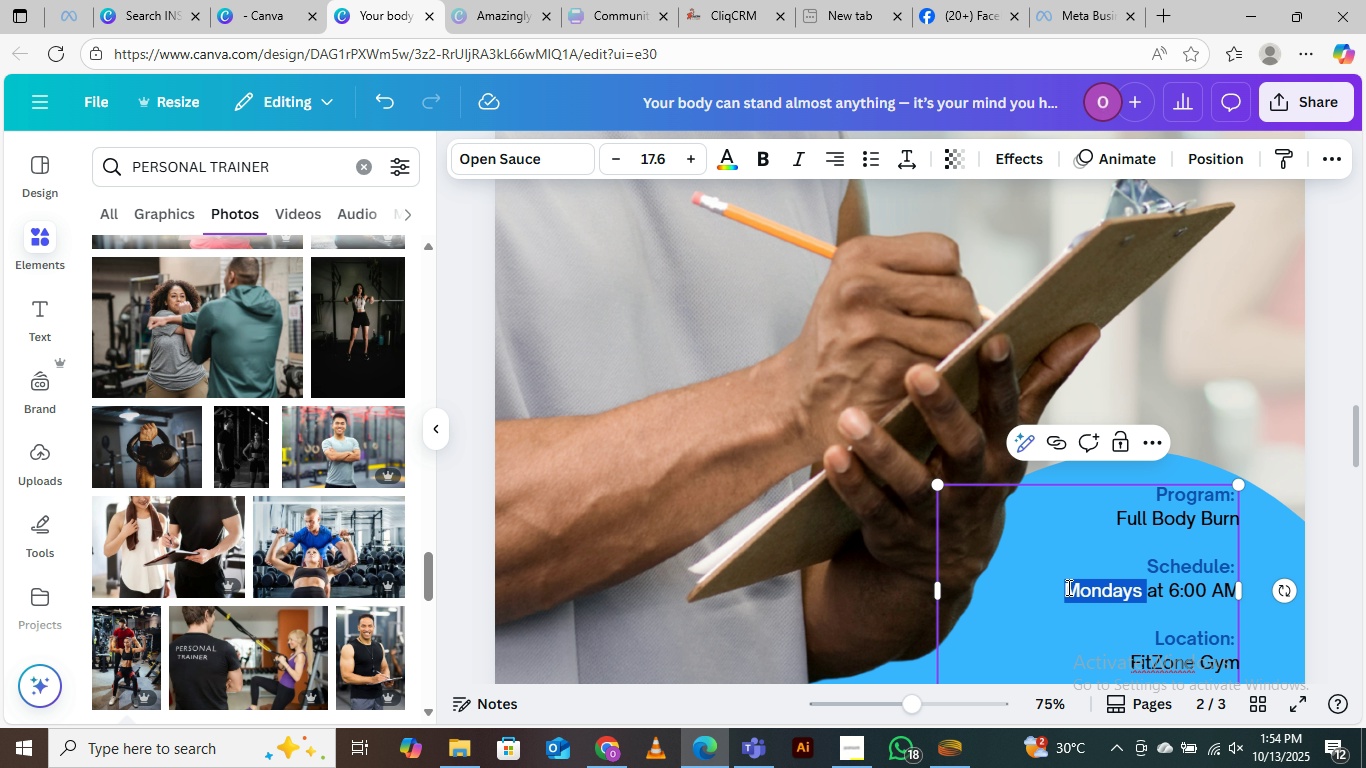 
left_click([1067, 587])
 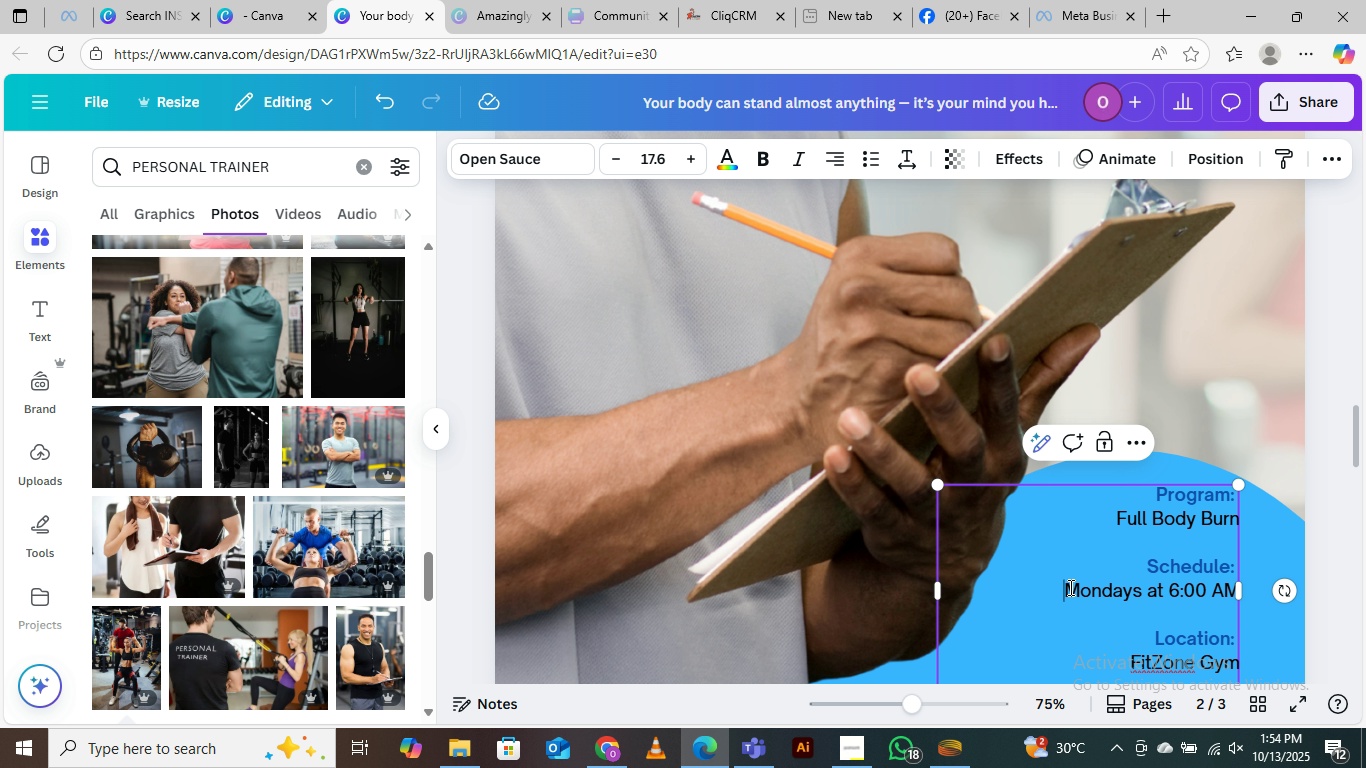 
left_click_drag(start_coordinate=[1066, 587], to_coordinate=[1238, 582])
 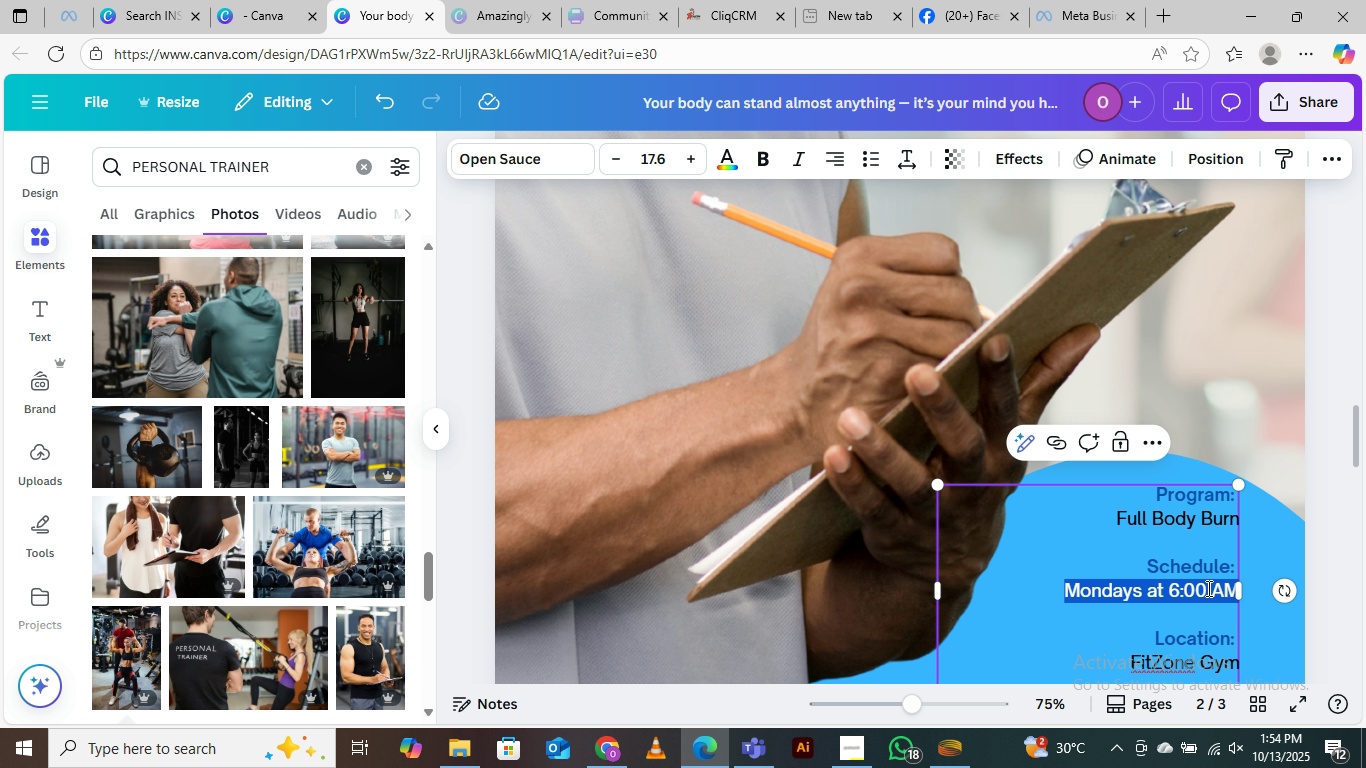 
key(Control+V)
 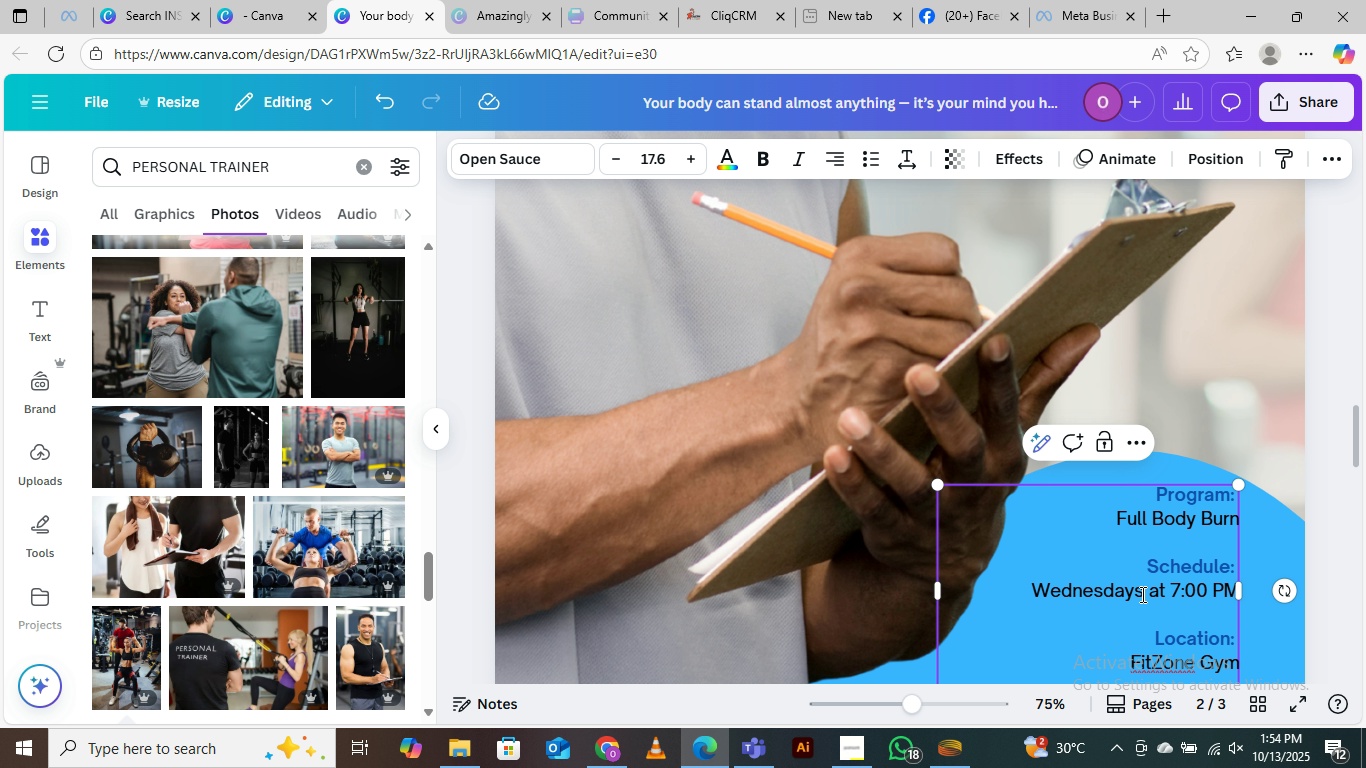 
scroll: coordinate [1149, 573], scroll_direction: down, amount: 15.0
 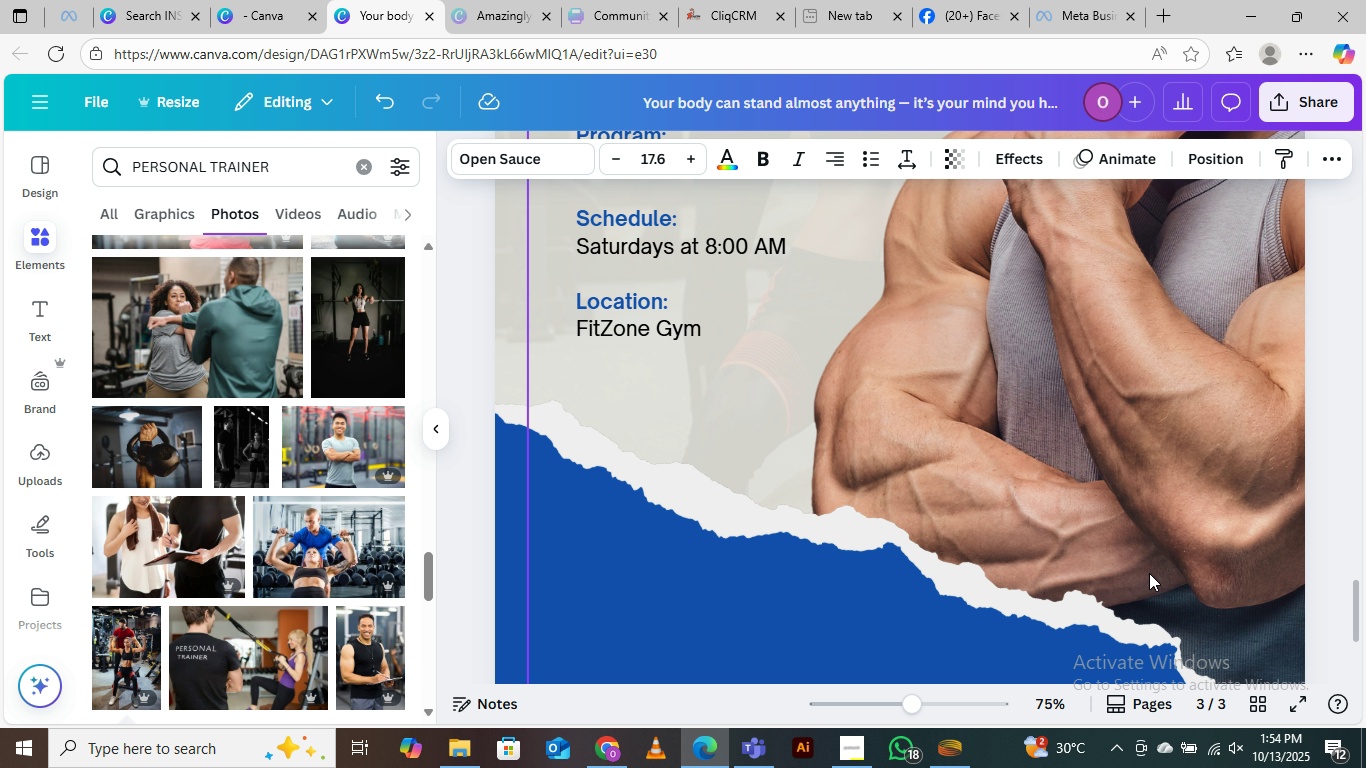 
scroll: coordinate [1150, 573], scroll_direction: up, amount: 13.0
 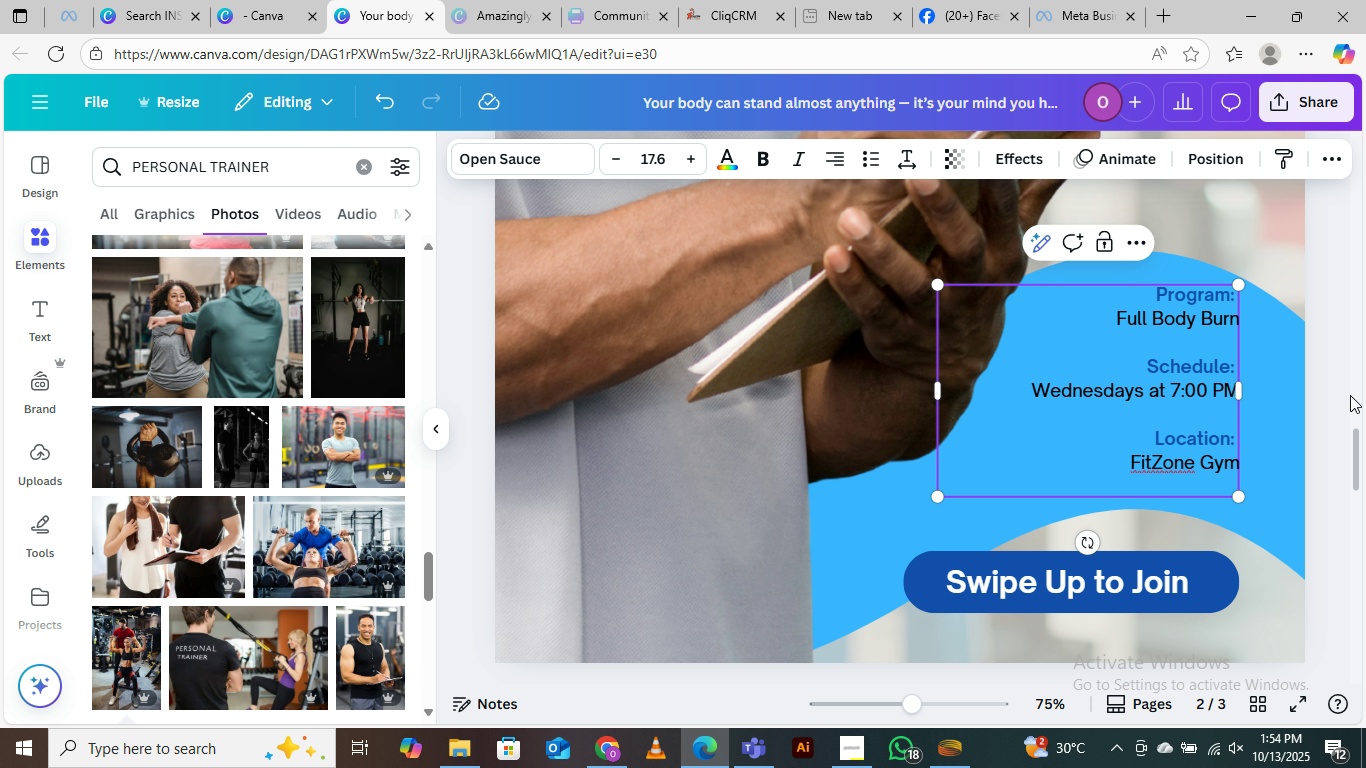 
left_click([1350, 395])
 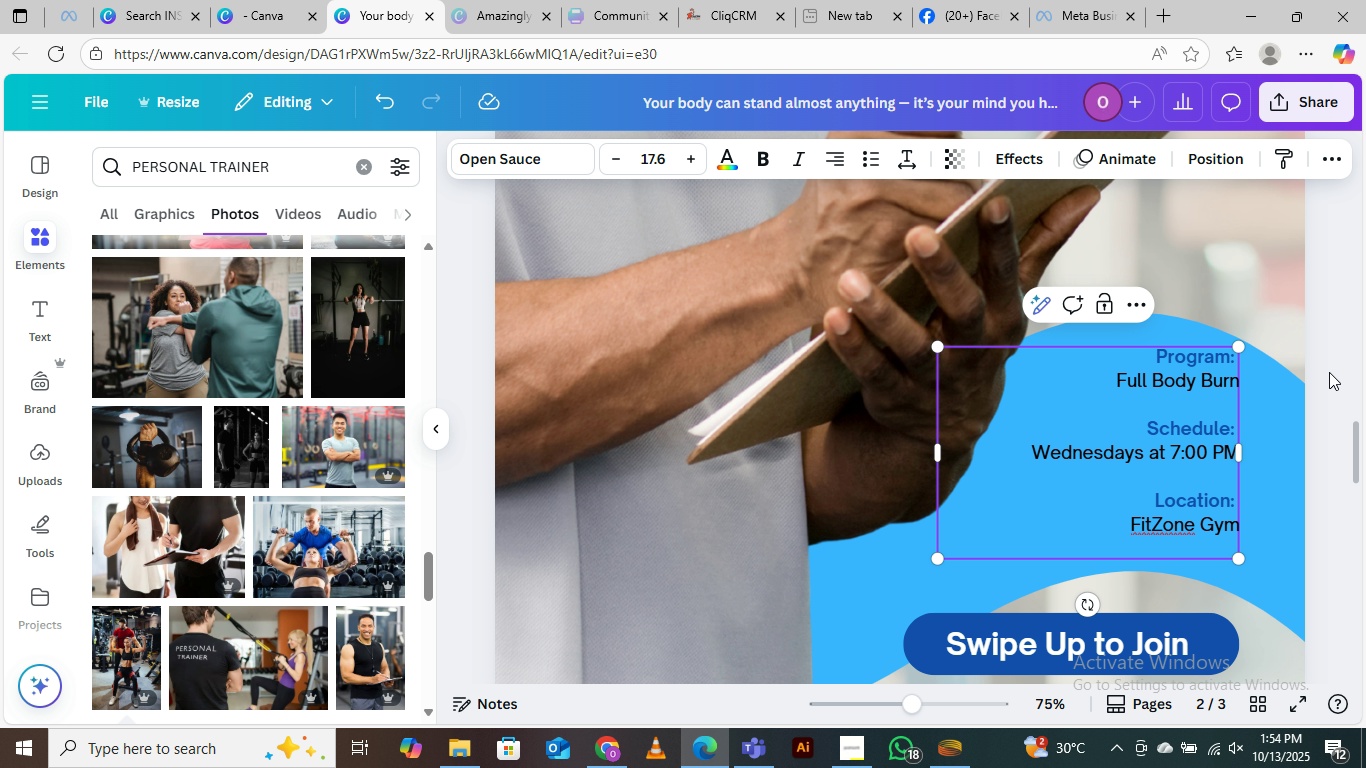 
left_click([1329, 372])
 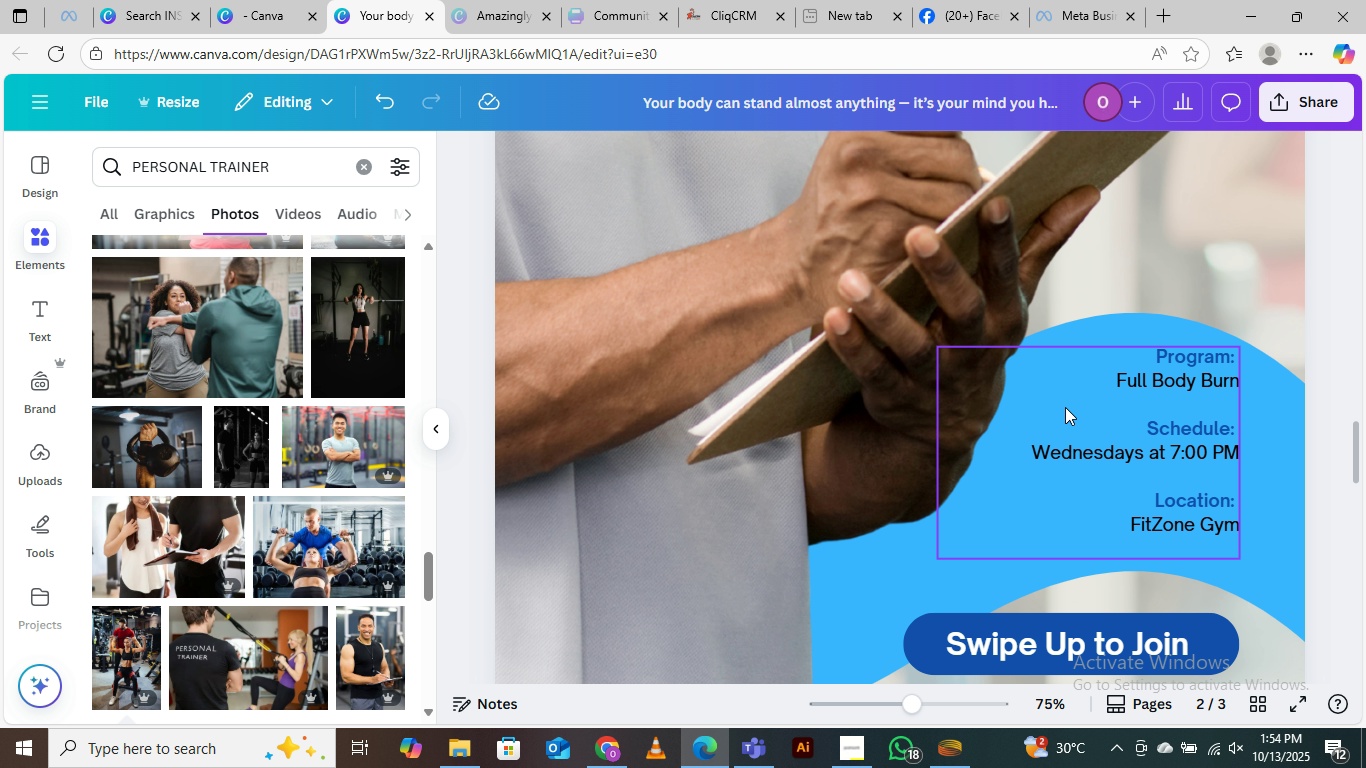 
scroll: coordinate [1087, 435], scroll_direction: up, amount: 14.0
 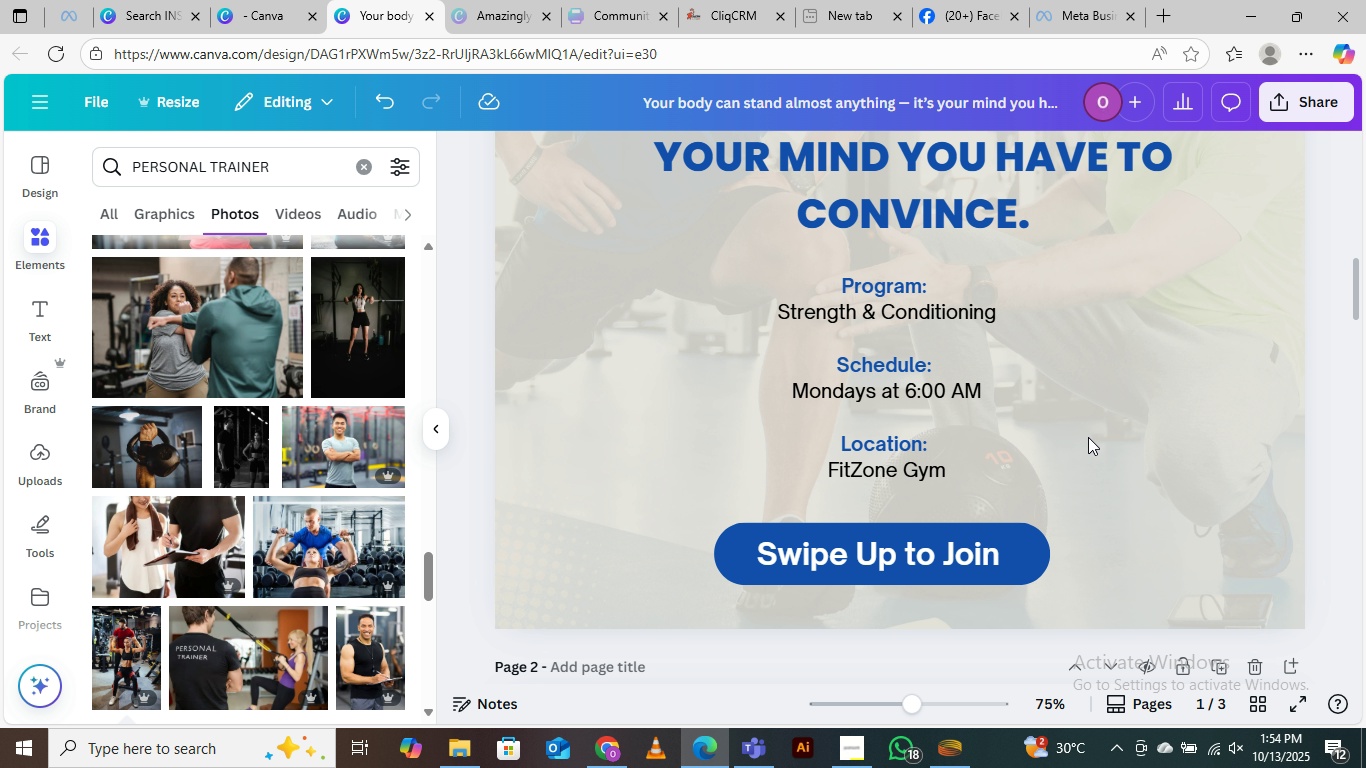 
scroll: coordinate [1088, 439], scroll_direction: down, amount: 17.0
 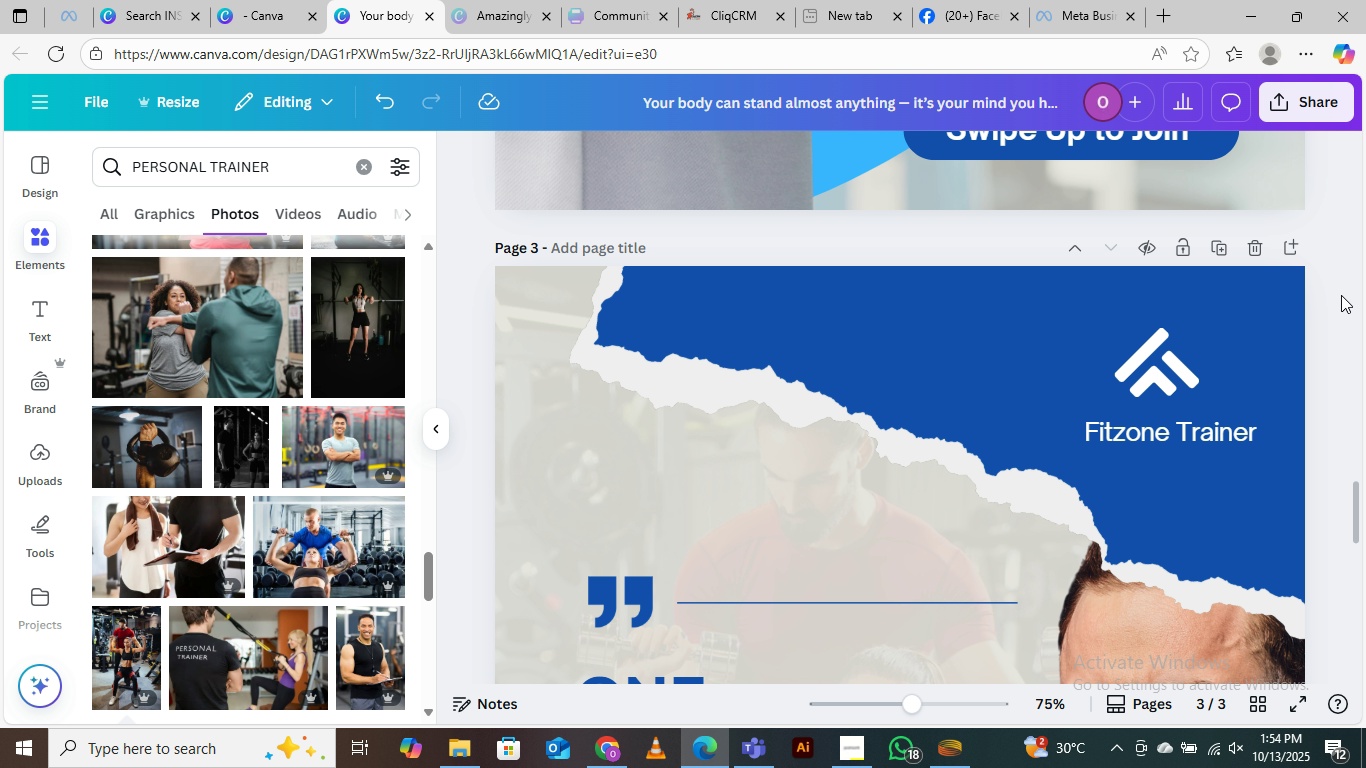 
left_click([1341, 295])
 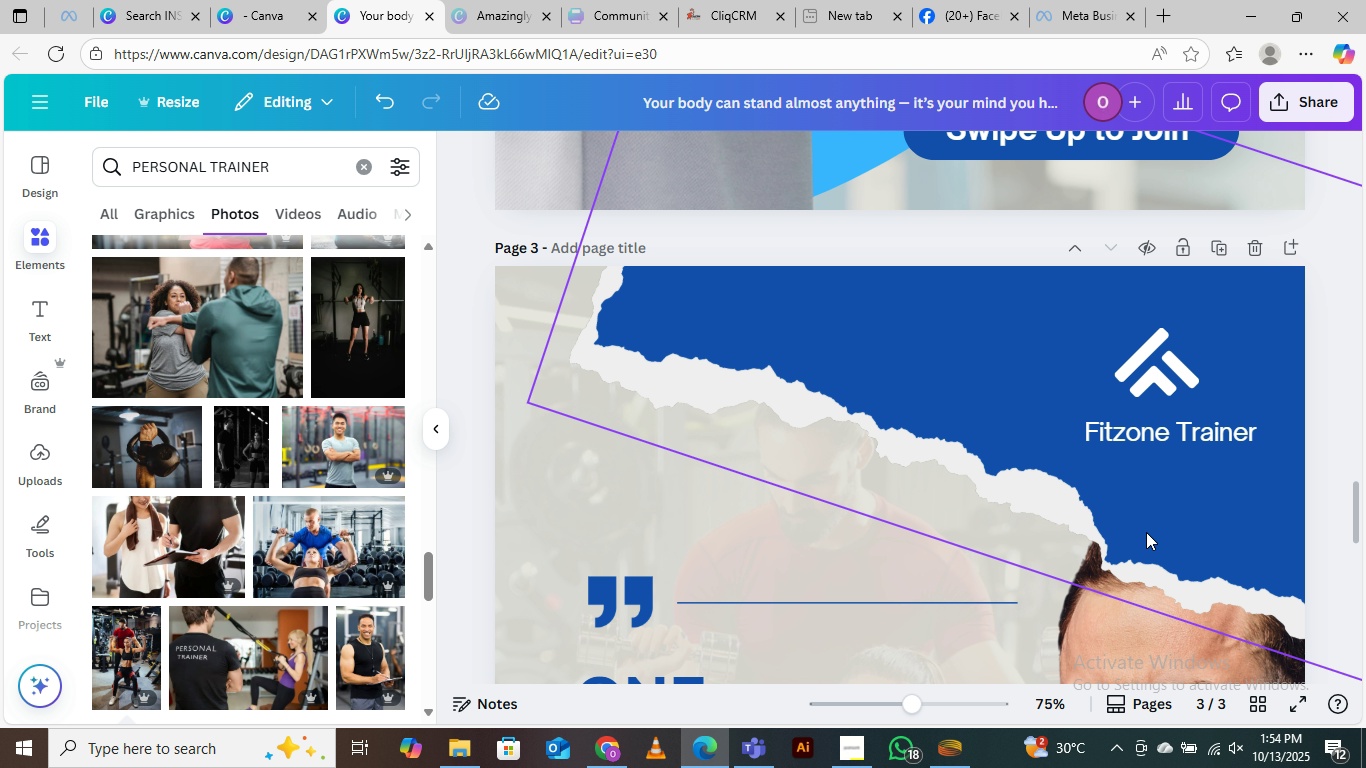 
scroll: coordinate [1168, 461], scroll_direction: up, amount: 41.0
 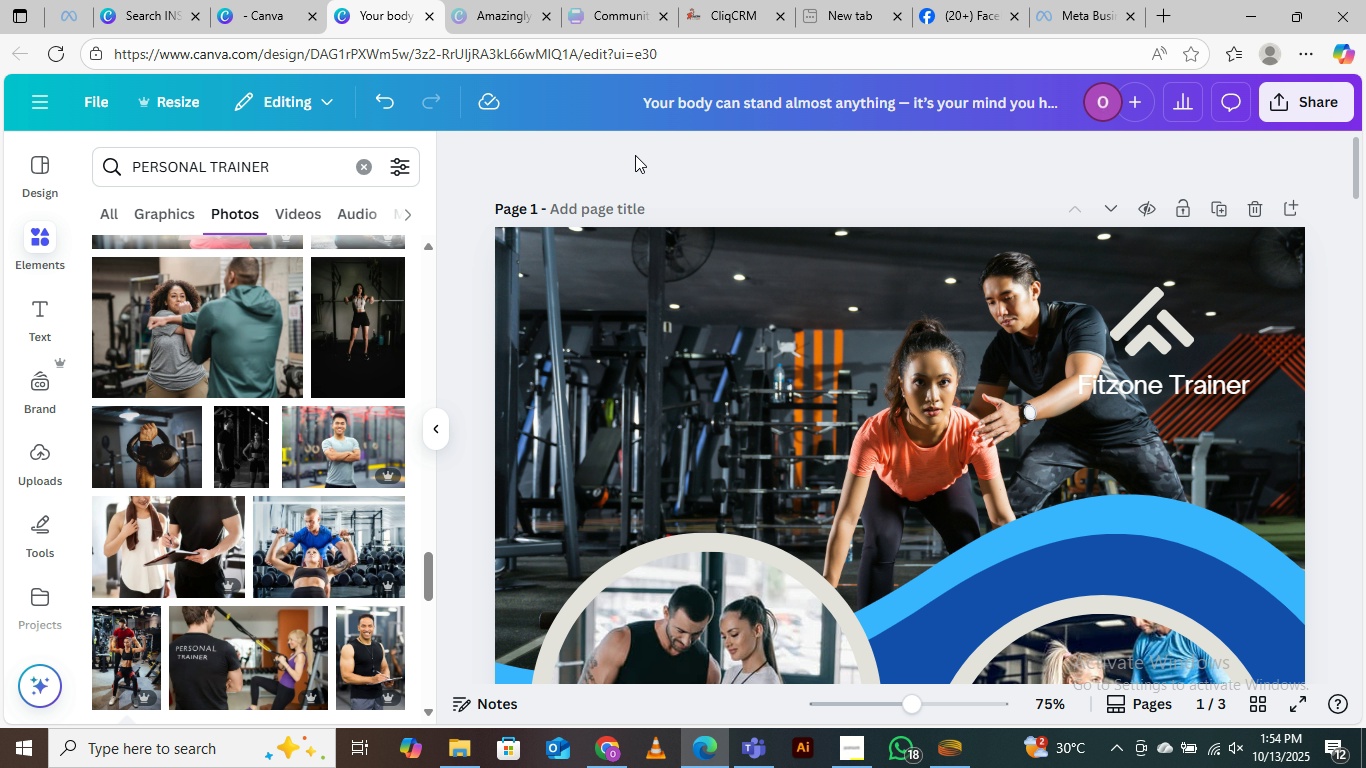 
left_click([647, 184])
 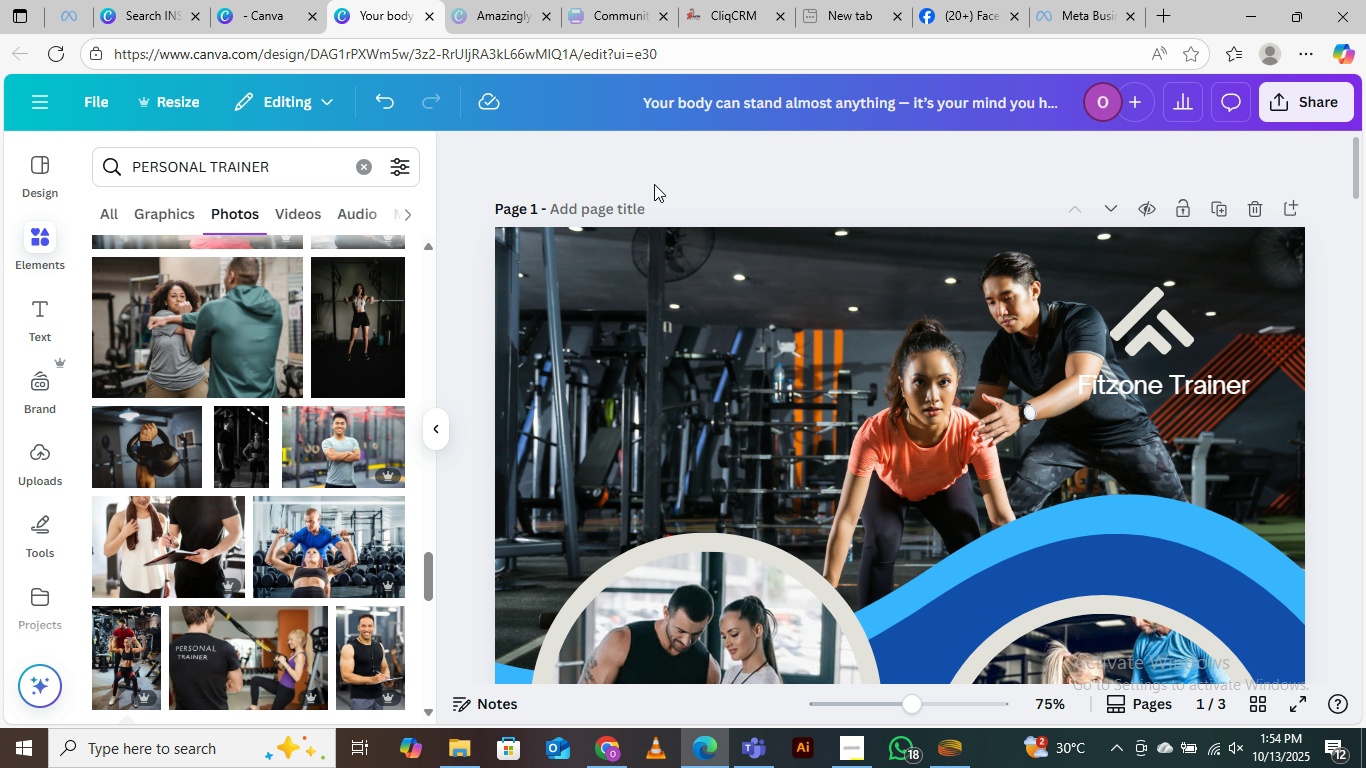 
key(Control+Minus)
 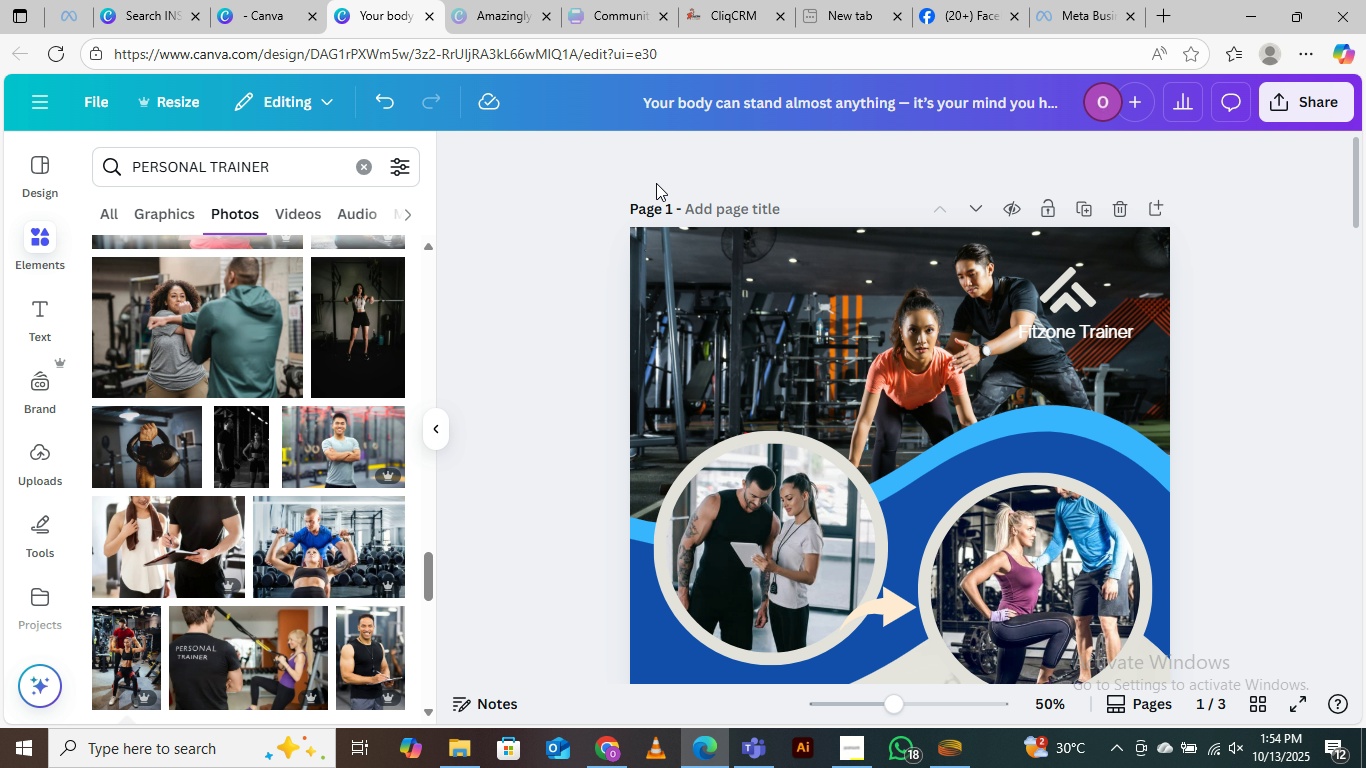 
key(Control+Minus)
 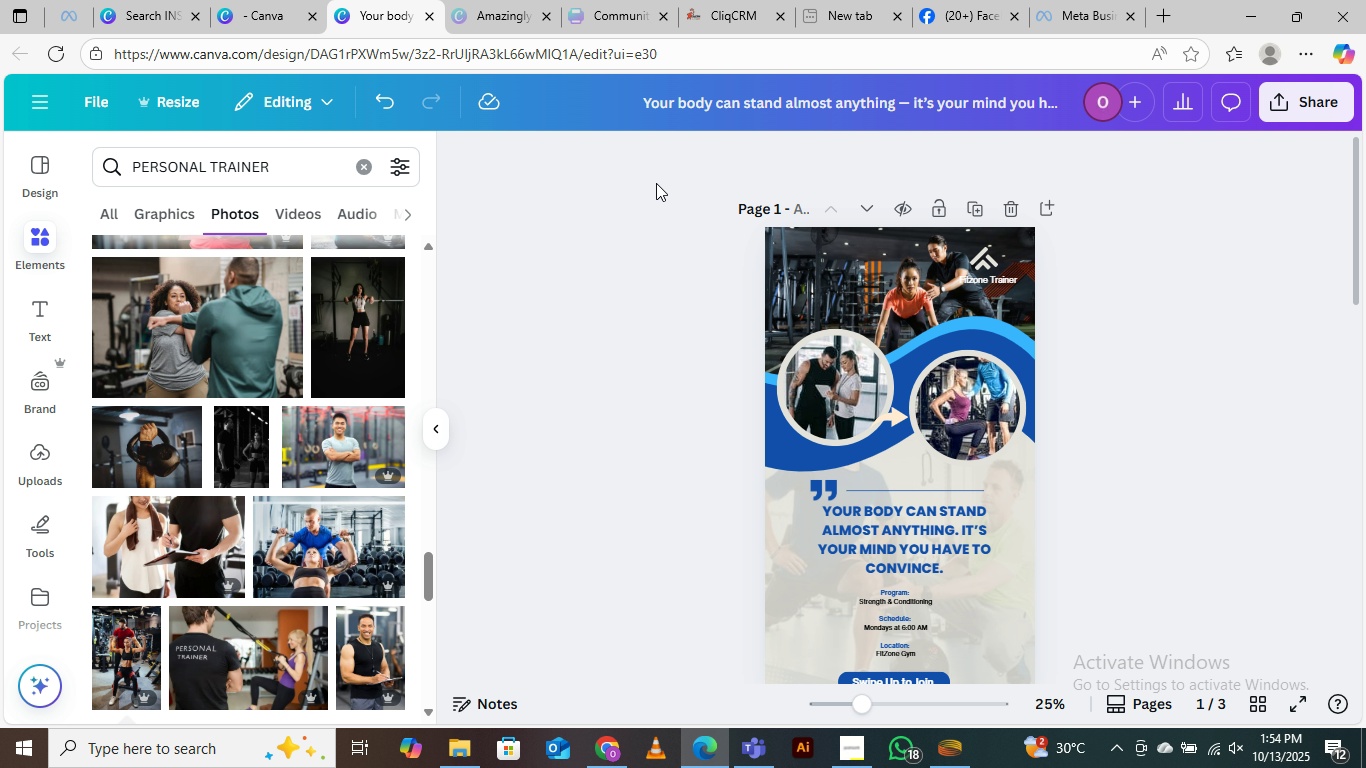 
key(Control+Minus)
 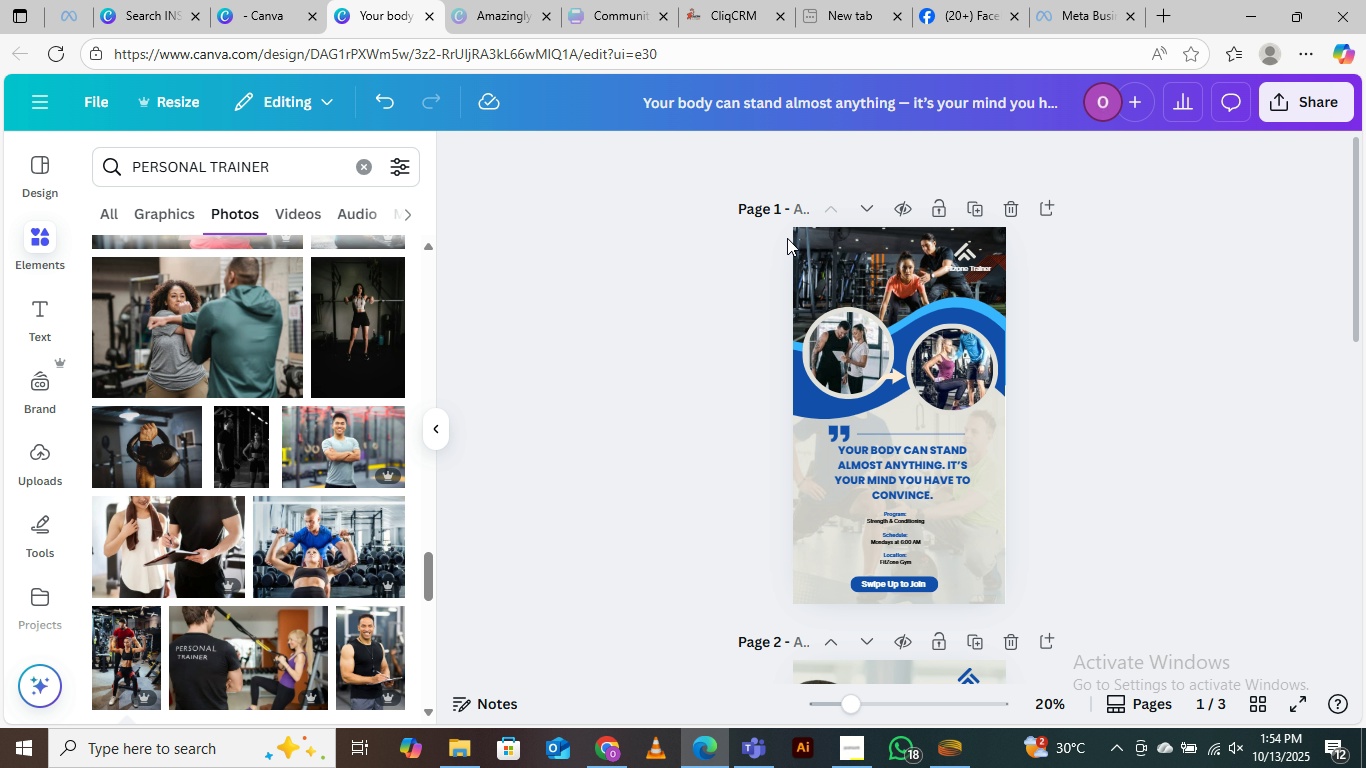 
scroll: coordinate [889, 472], scroll_direction: down, amount: 14.0
 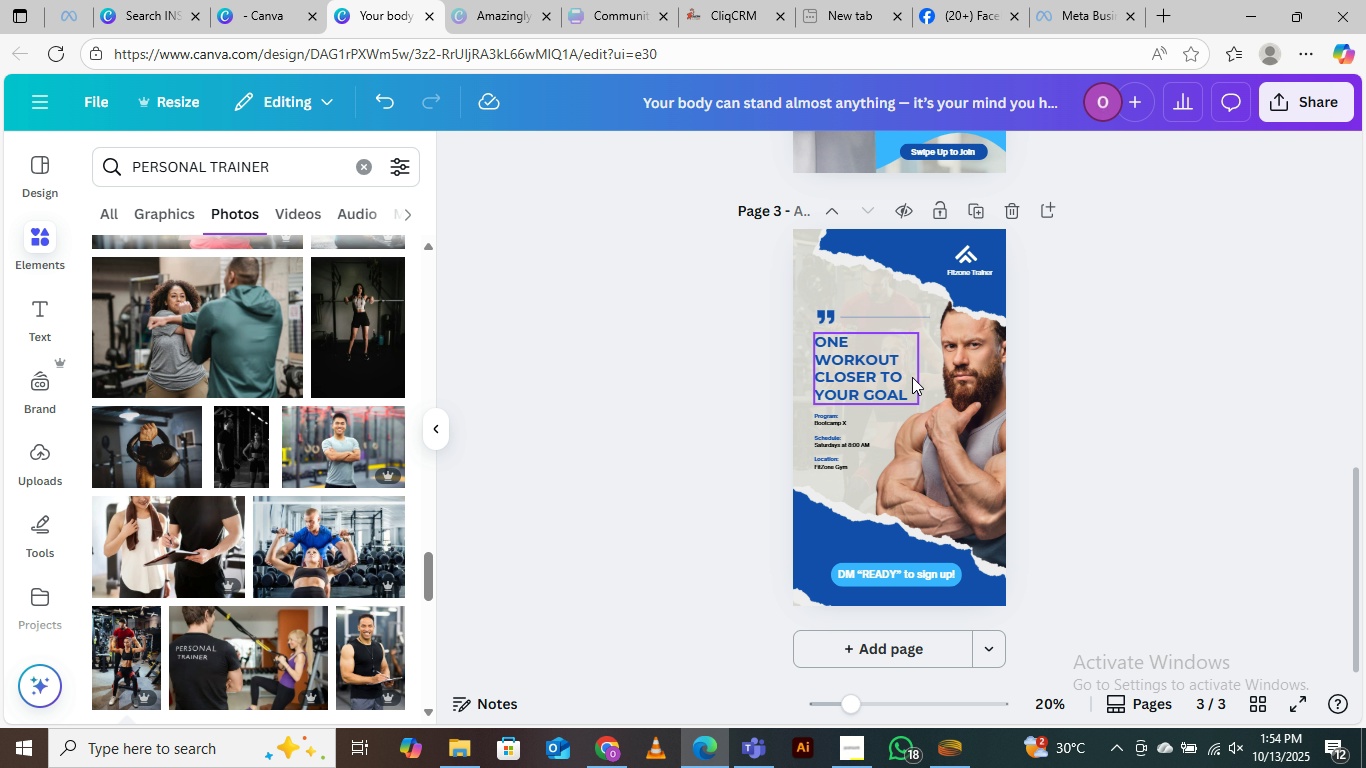 
scroll: coordinate [918, 422], scroll_direction: up, amount: 17.0
 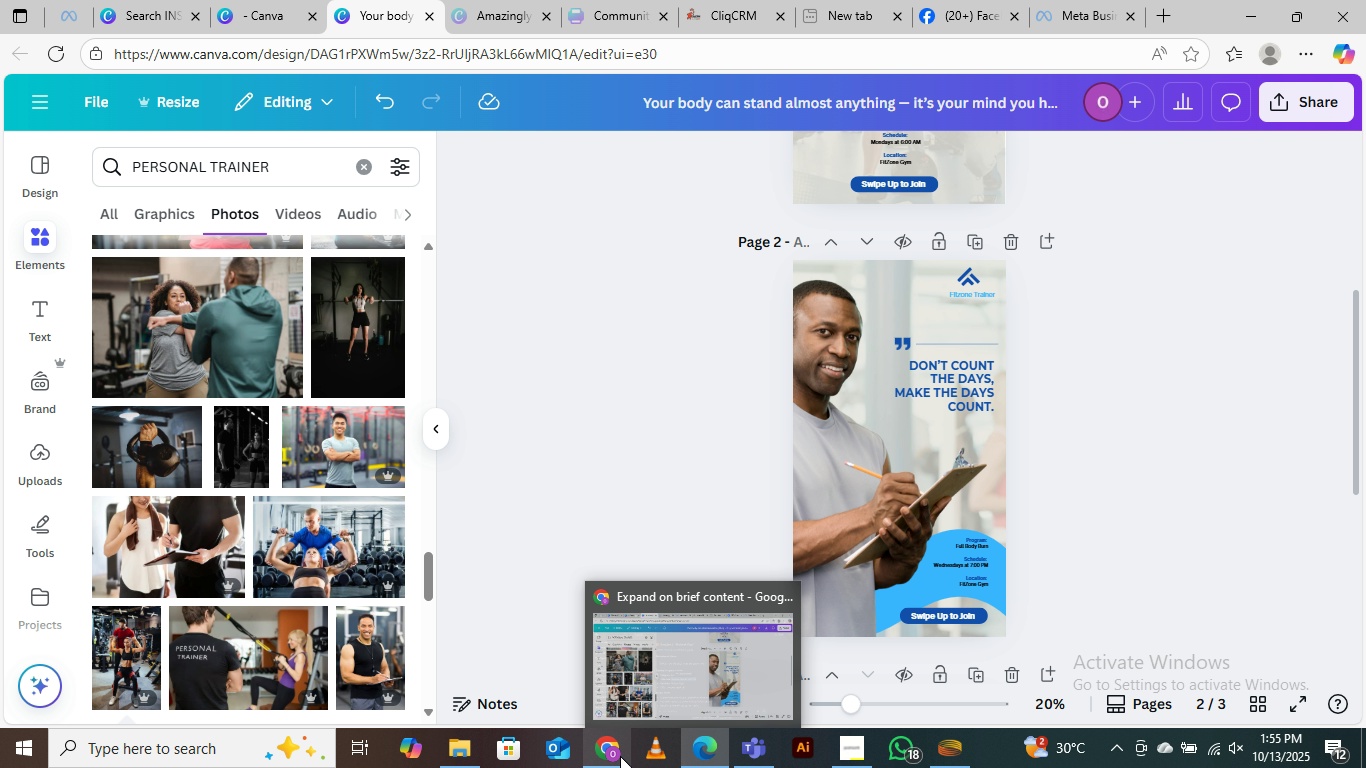 
left_click([610, 679])
 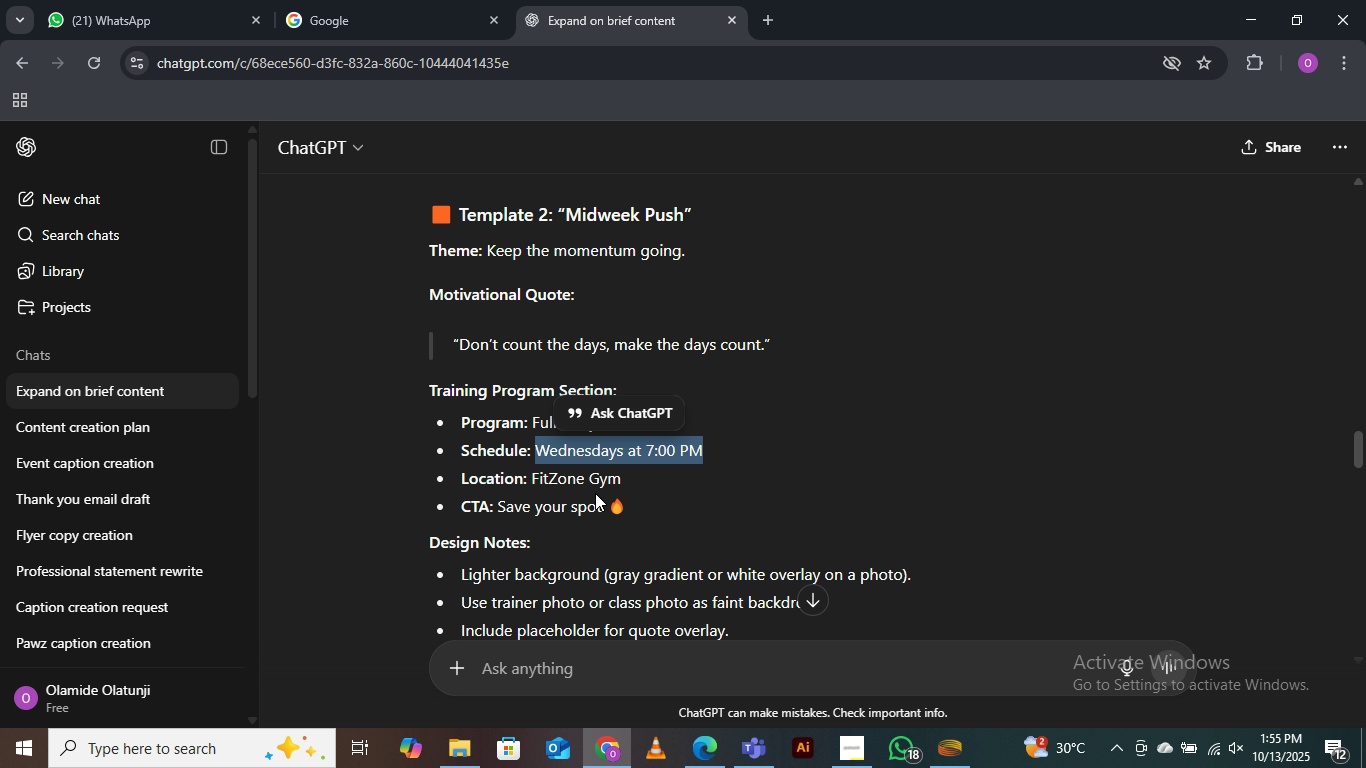 
scroll: coordinate [626, 487], scroll_direction: down, amount: 13.0
 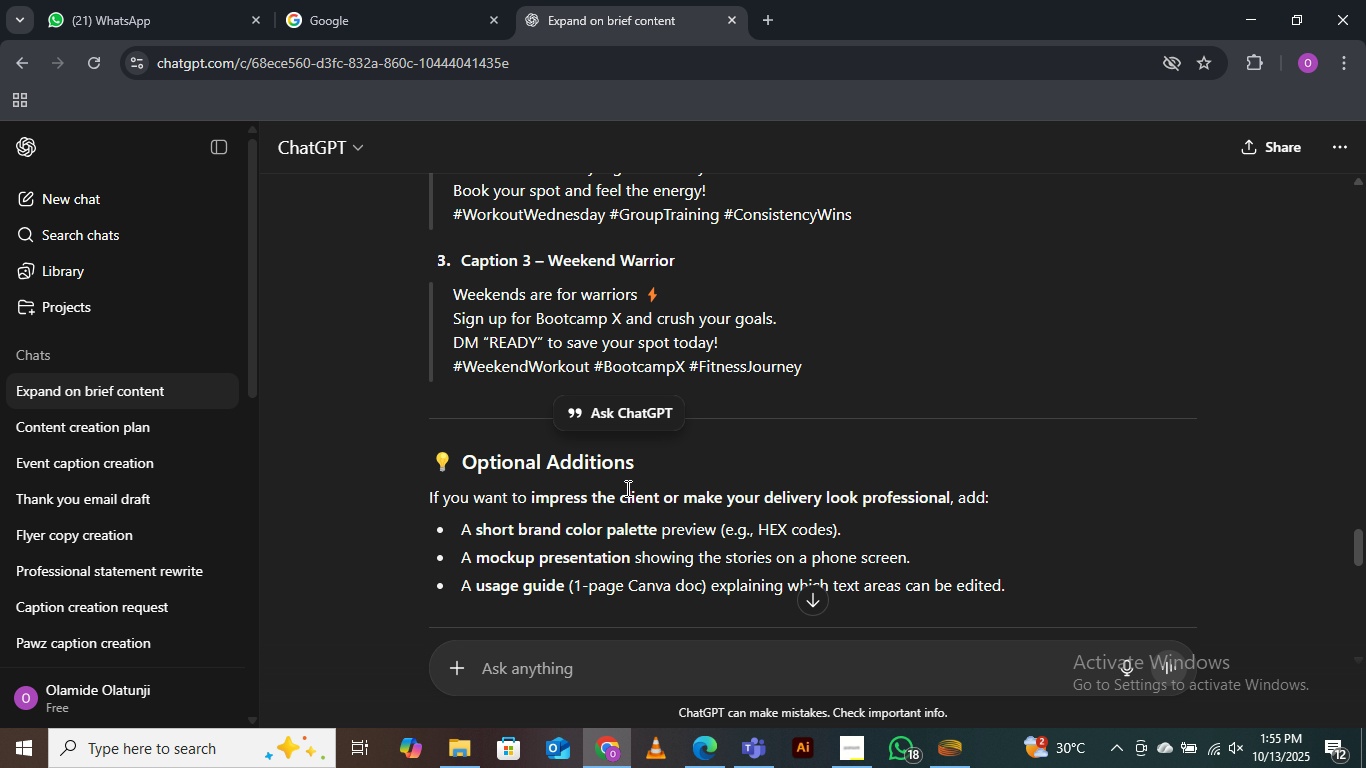 
scroll: coordinate [625, 481], scroll_direction: up, amount: 29.0
 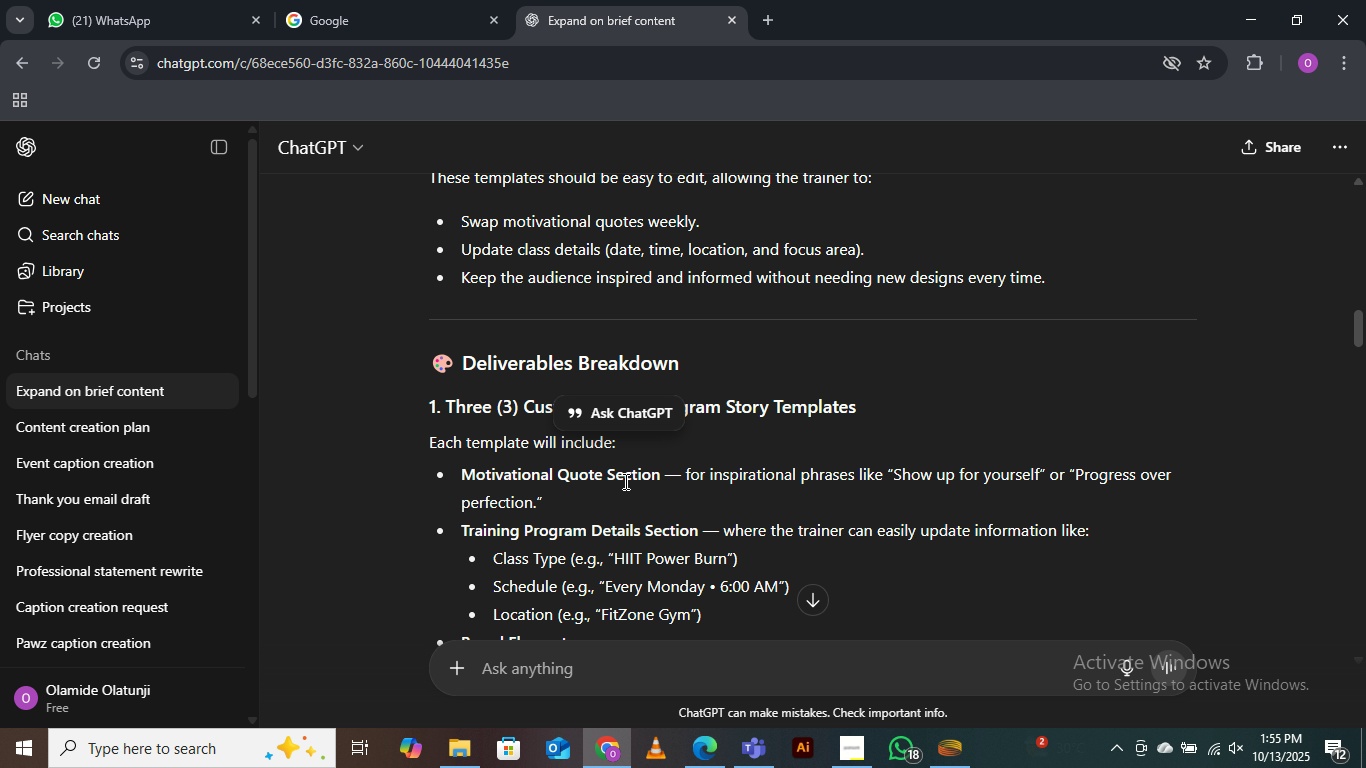 
scroll: coordinate [624, 483], scroll_direction: down, amount: 1.0
 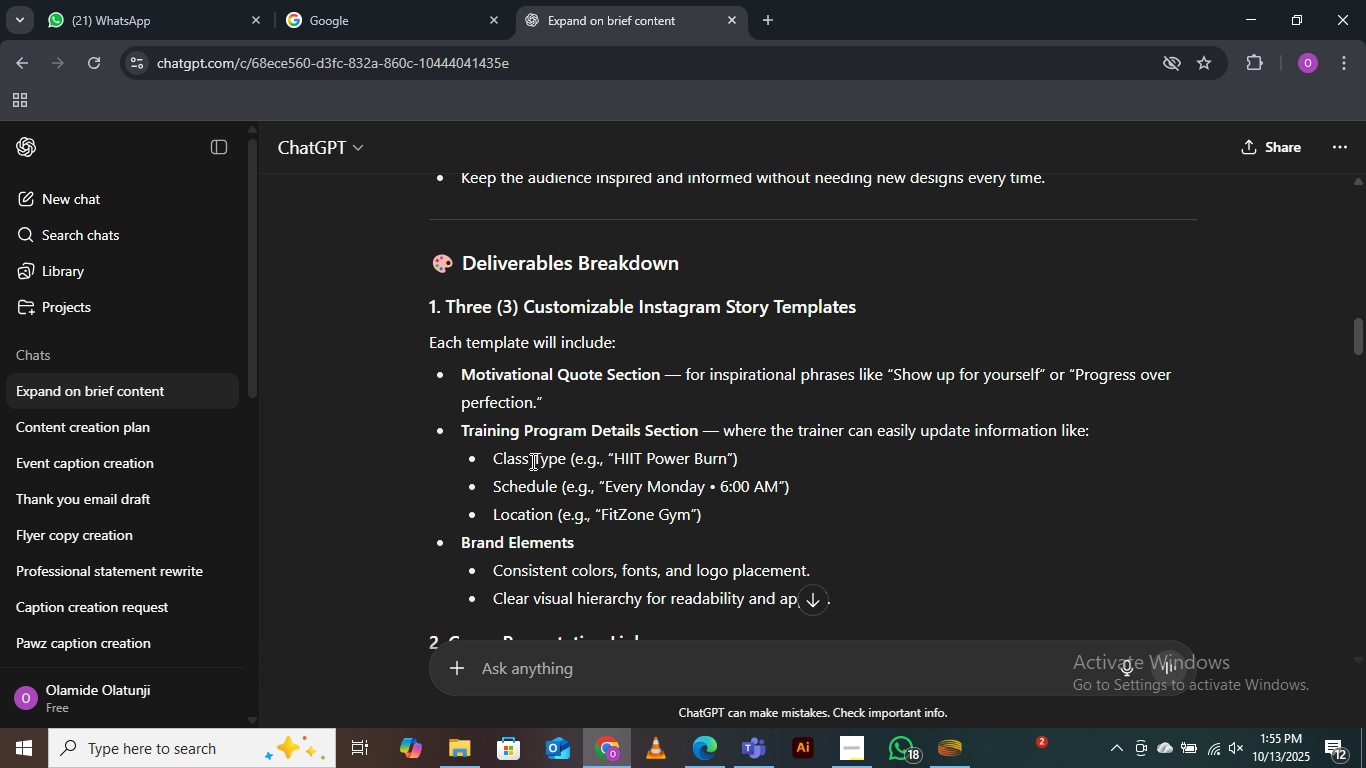 
wait(17.94)
 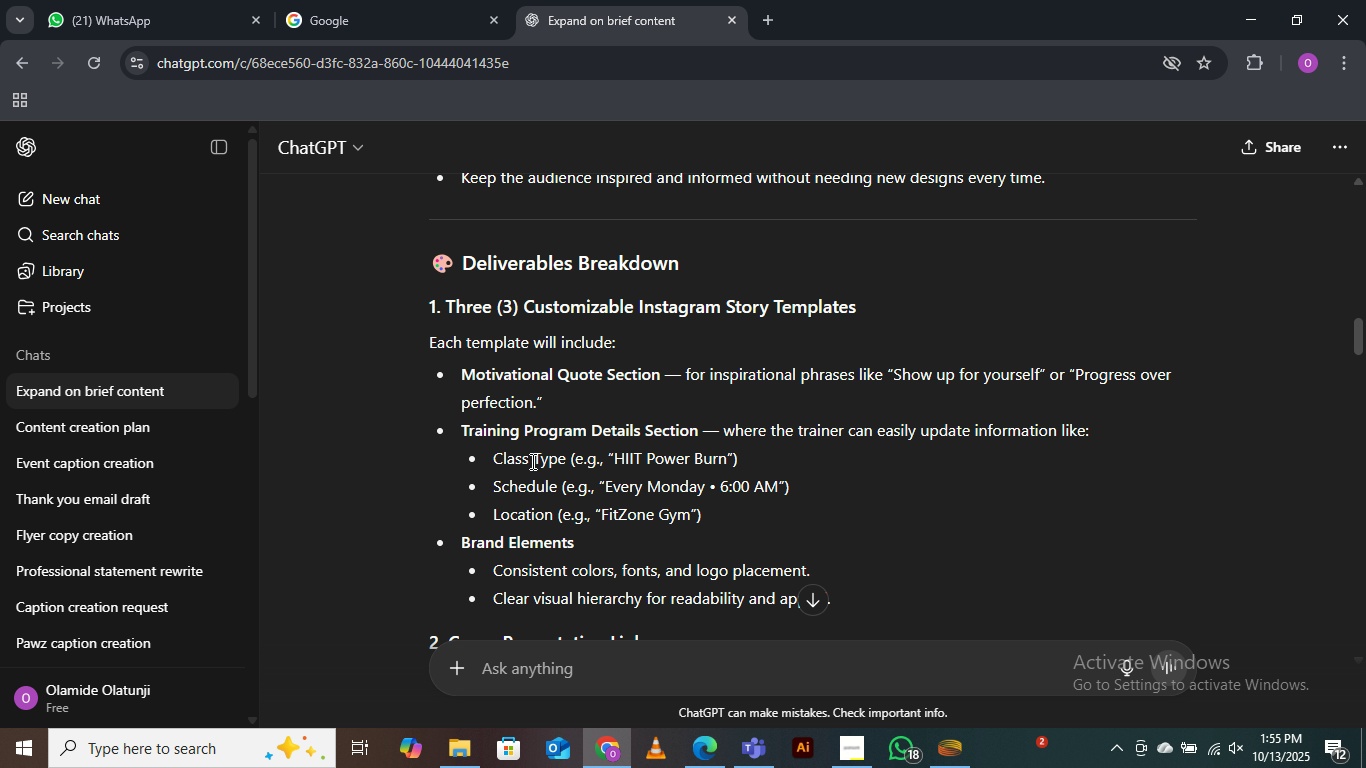 
scroll: coordinate [581, 484], scroll_direction: down, amount: 2.0
 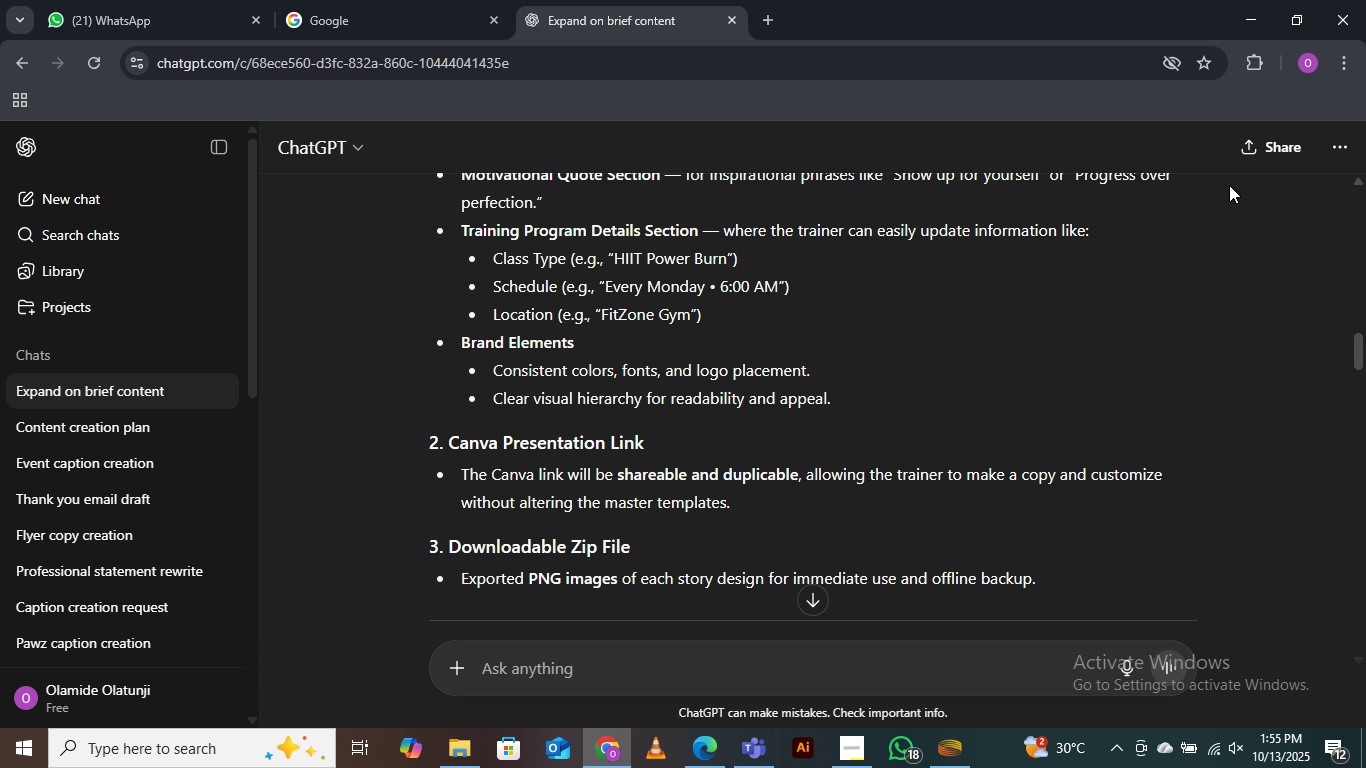 
wait(6.73)
 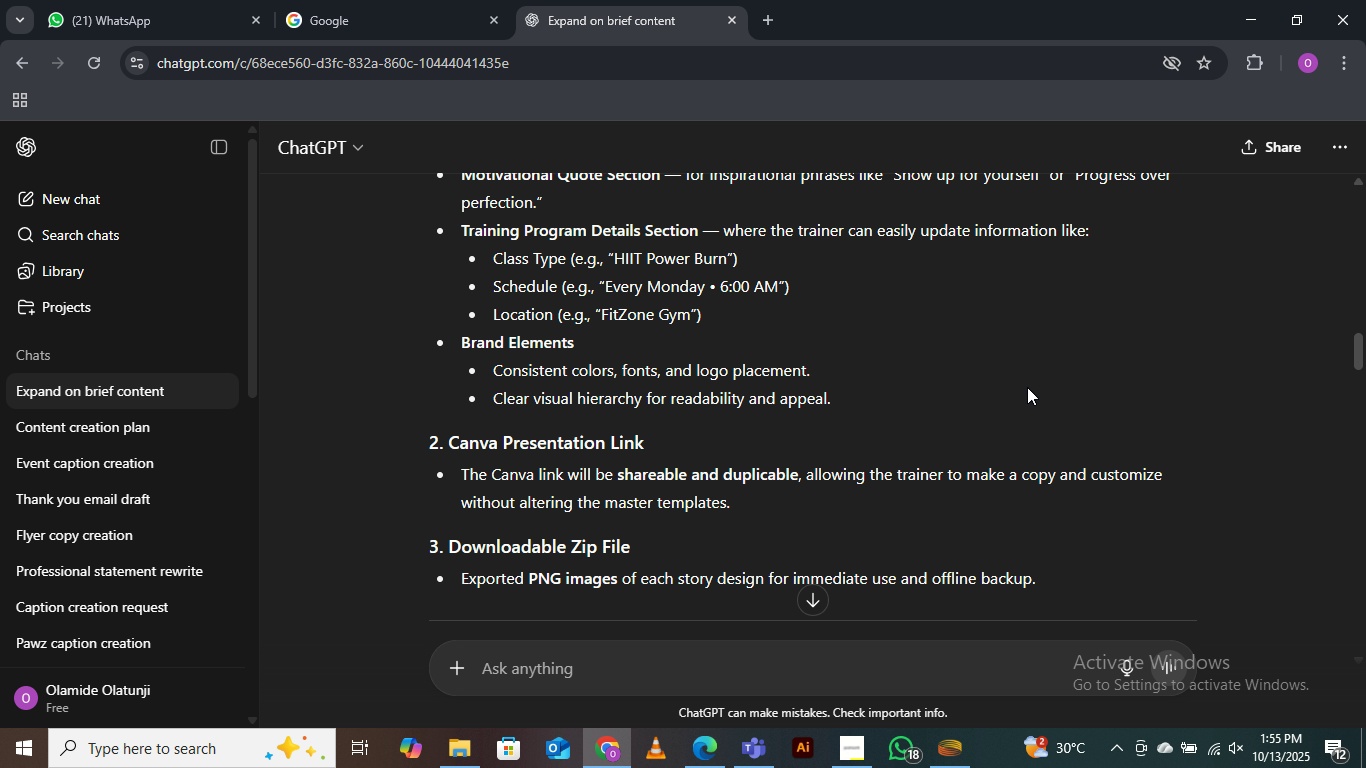 
left_click([1248, 16])
 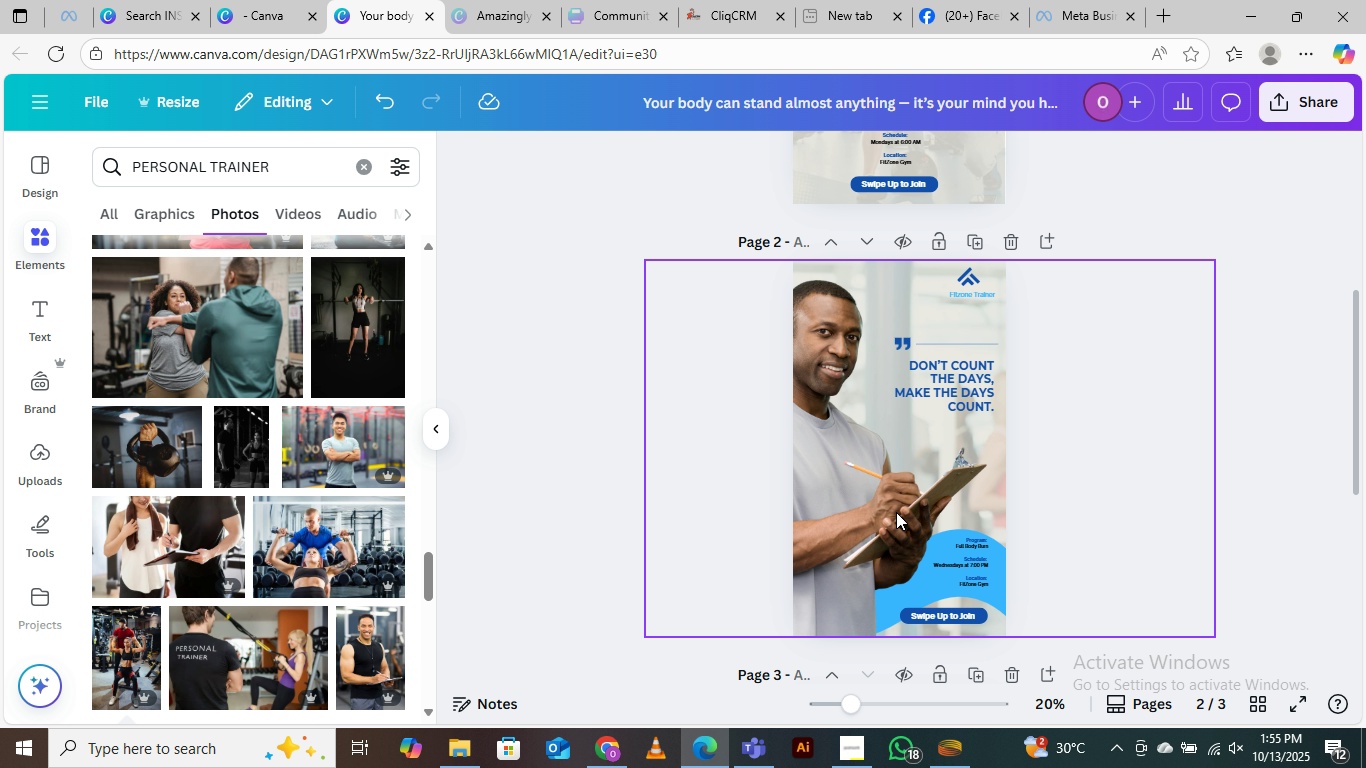 
scroll: coordinate [923, 467], scroll_direction: up, amount: 11.0
 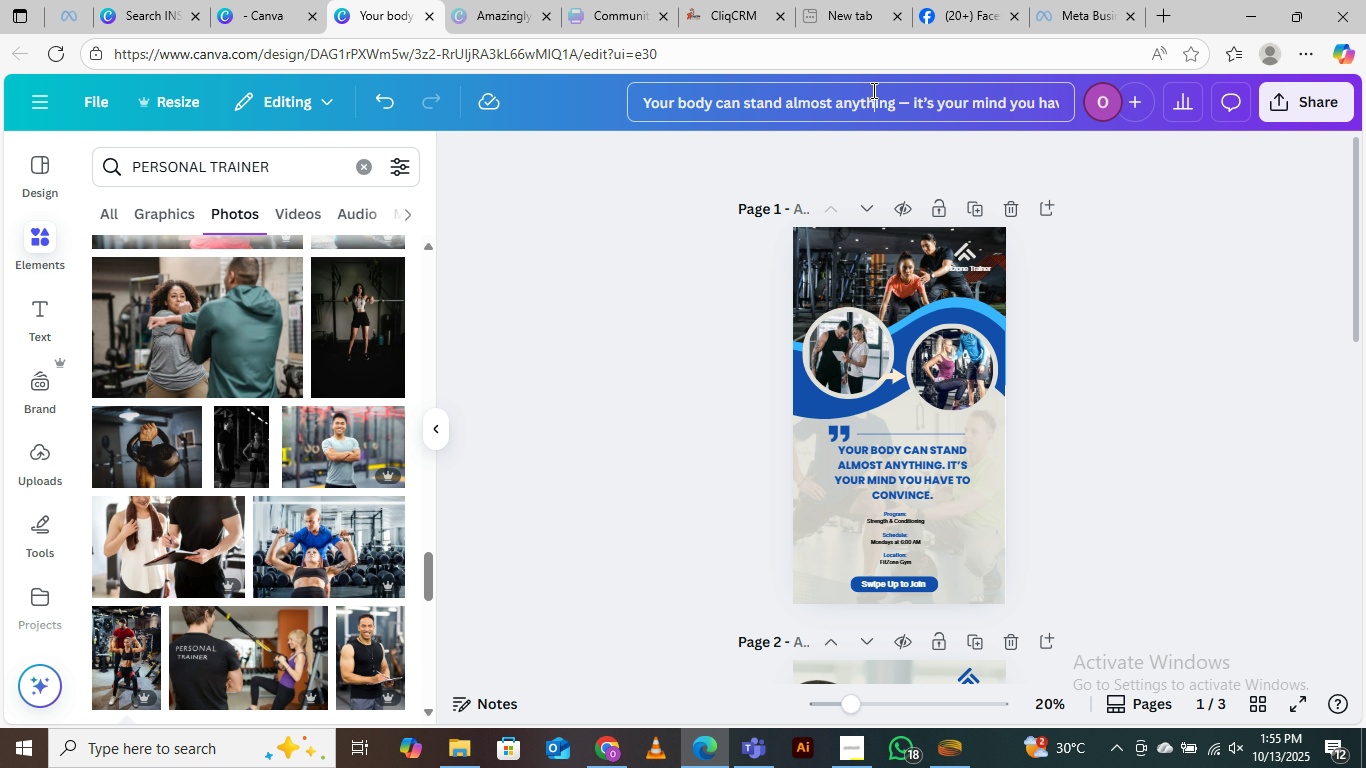 
left_click([872, 90])
 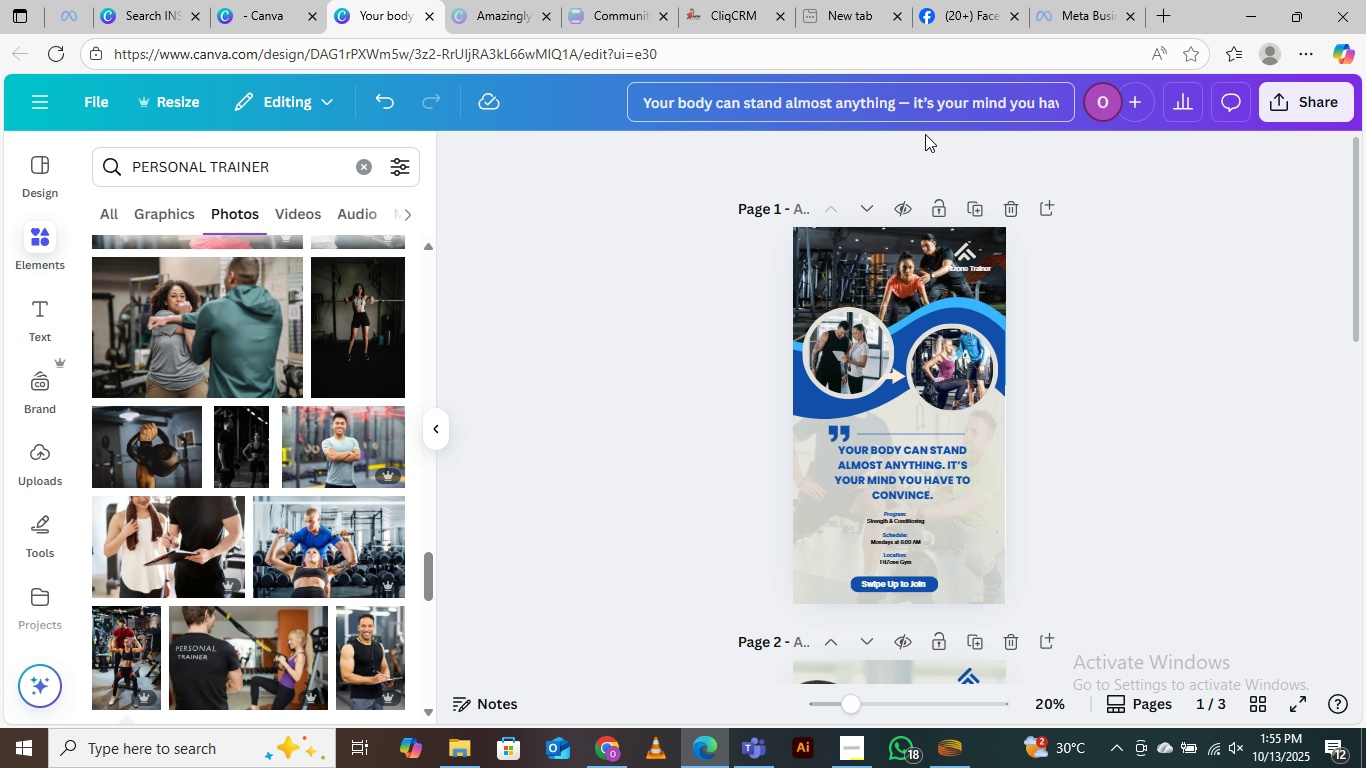 
key(Control+A)
 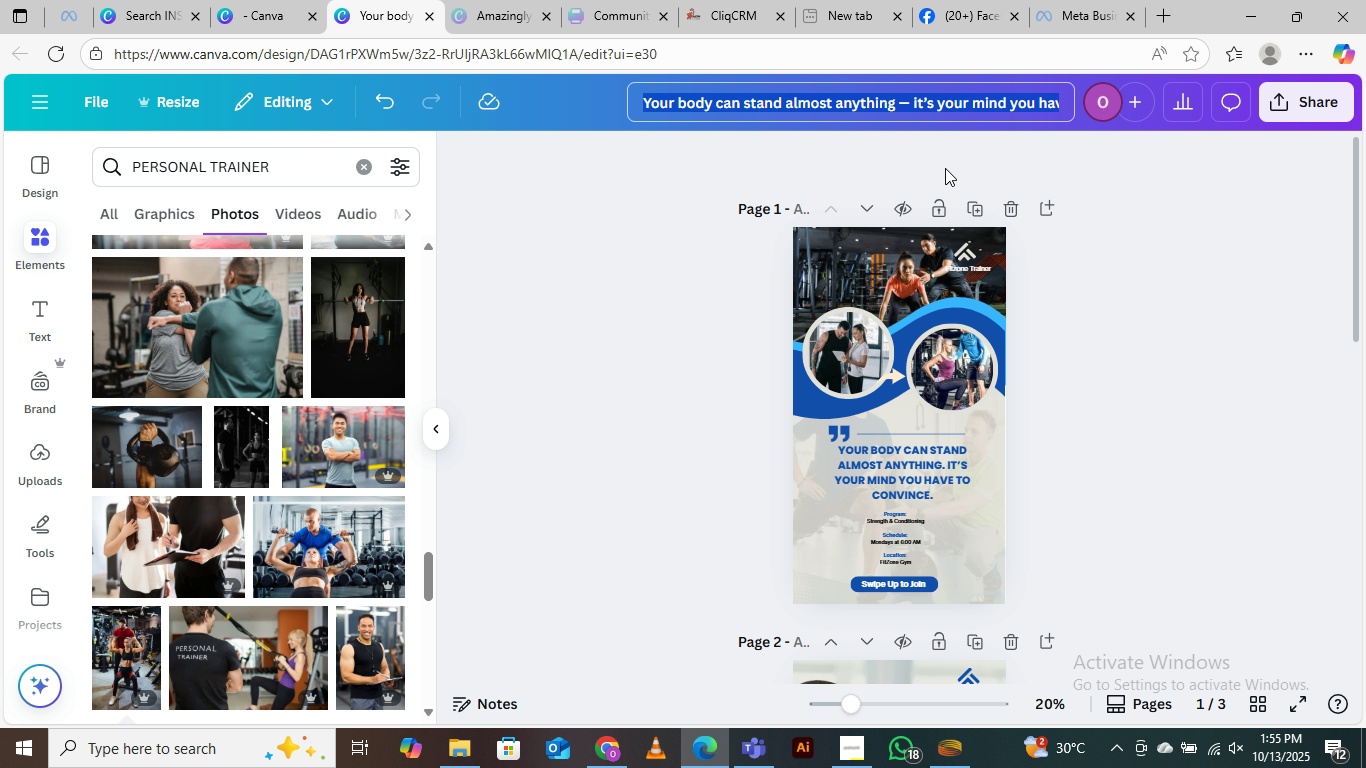 
type(FITNESS INSTA STORU)
key(Backspace)
type(Y DESIGN)
 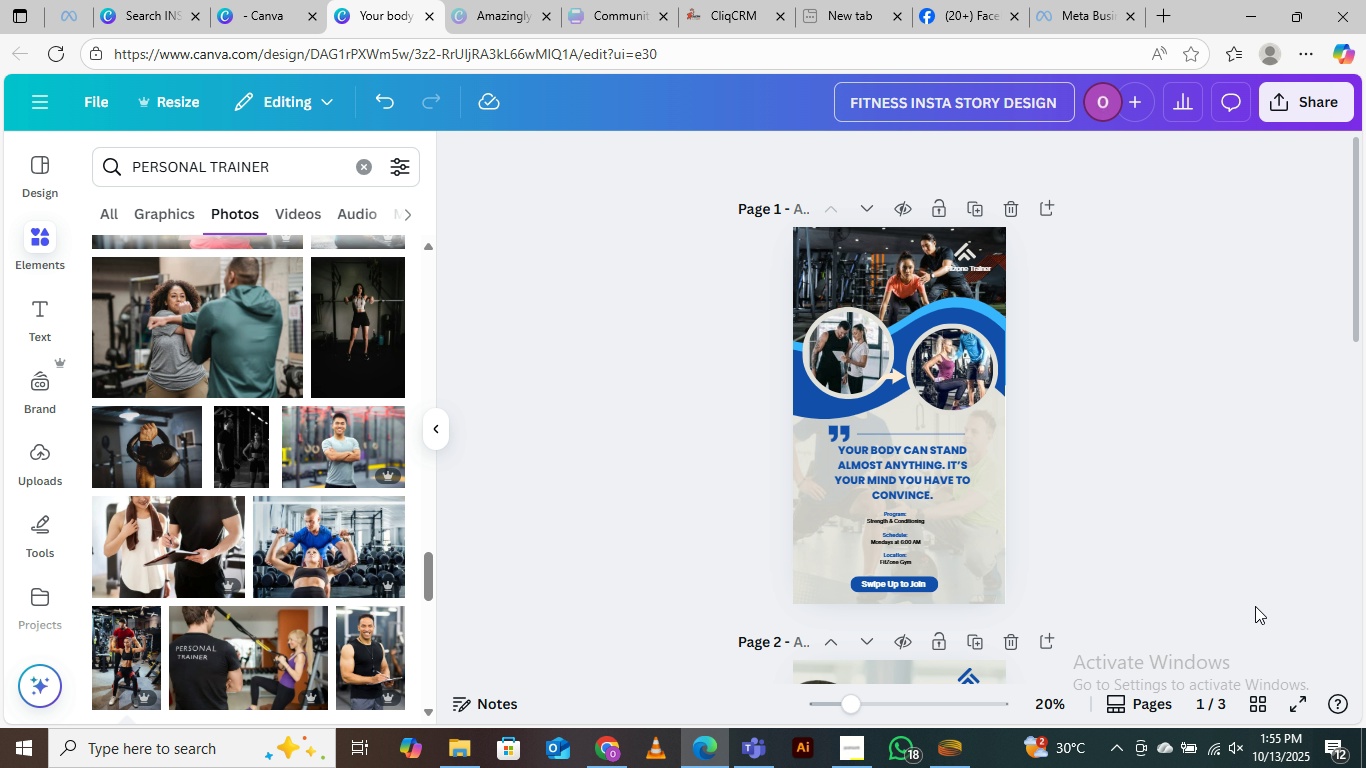 
left_click([1252, 398])
 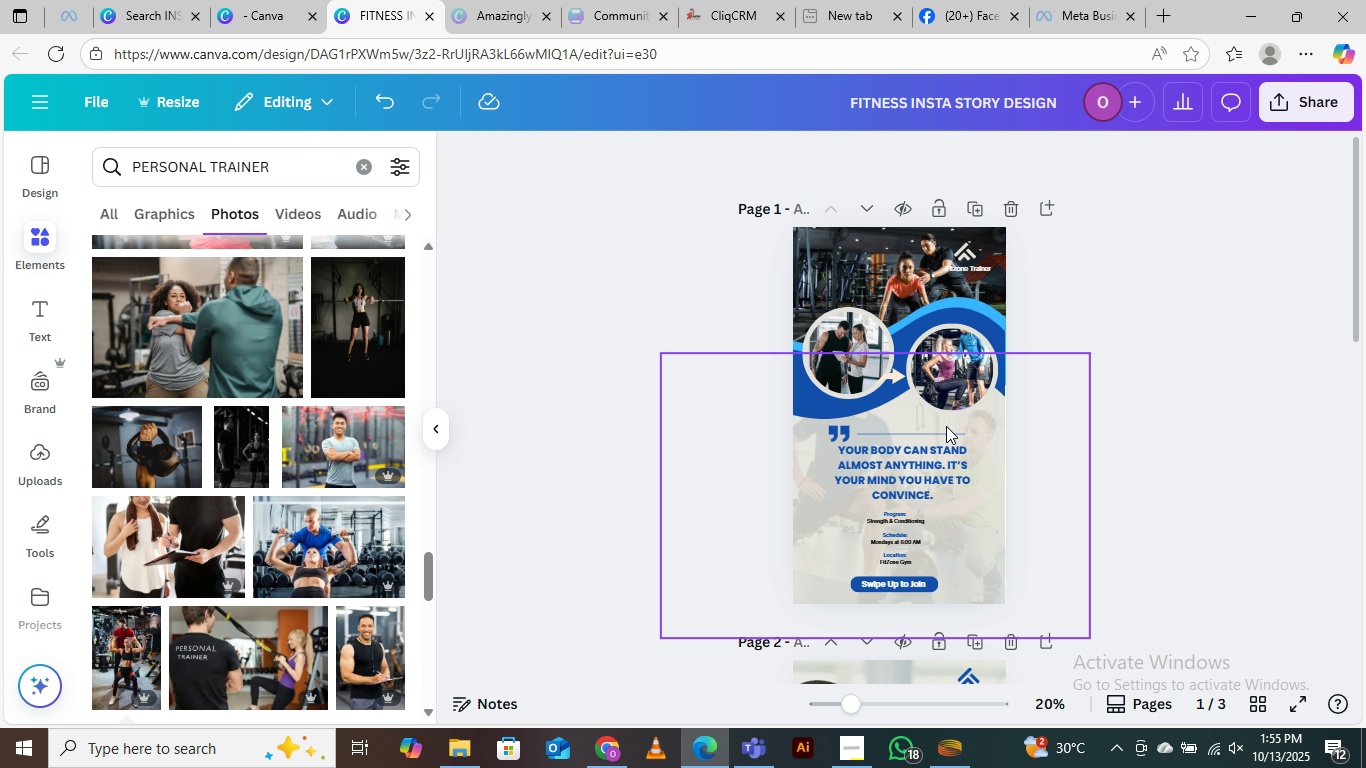 
scroll: coordinate [947, 433], scroll_direction: down, amount: 13.0
 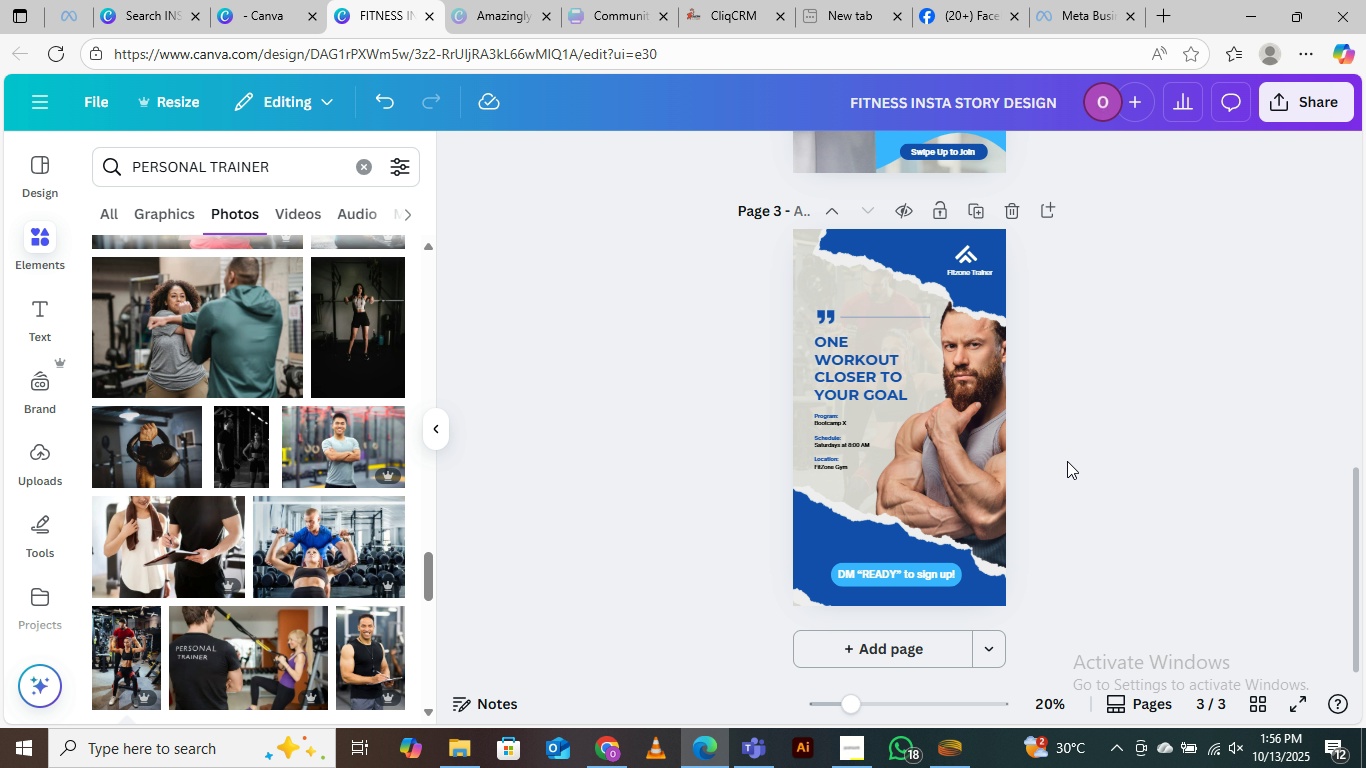 
scroll: coordinate [1157, 447], scroll_direction: up, amount: 11.0
 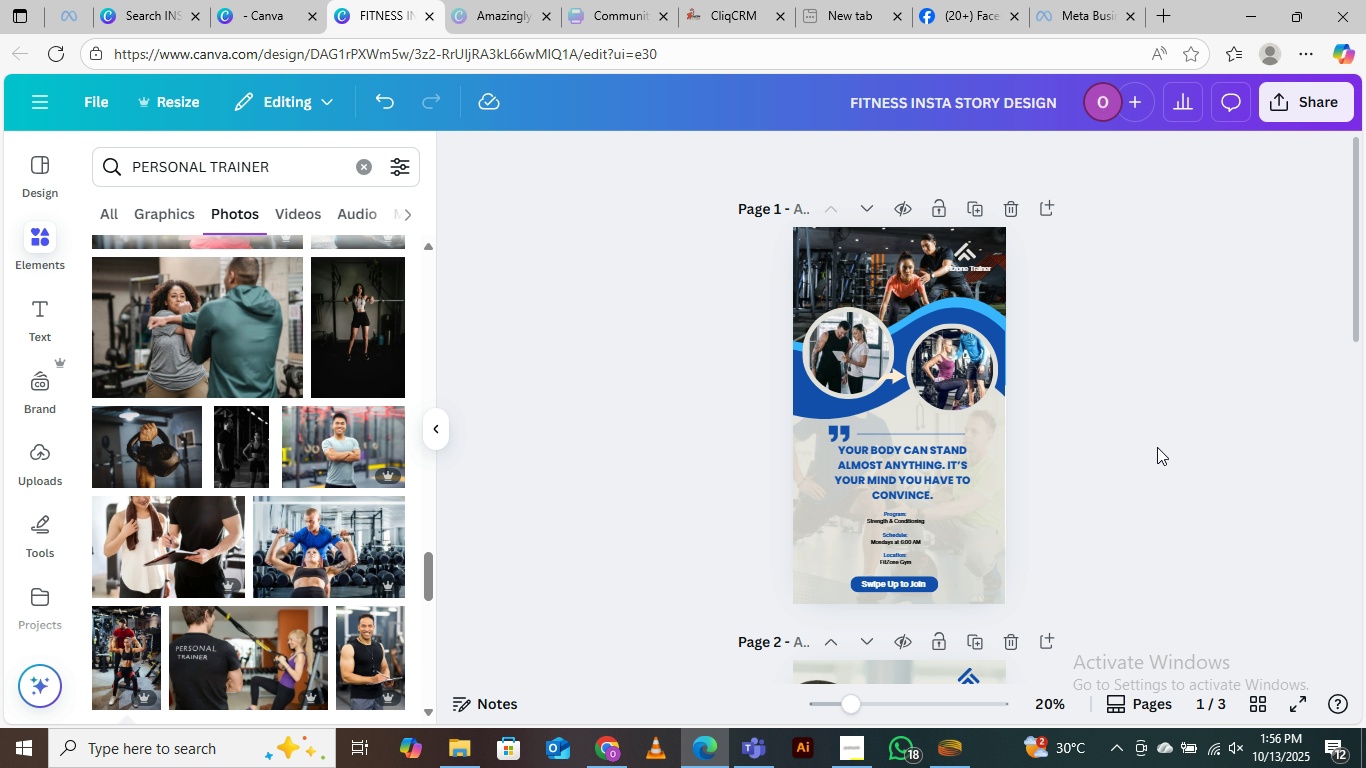 
scroll: coordinate [1157, 447], scroll_direction: down, amount: 6.0
 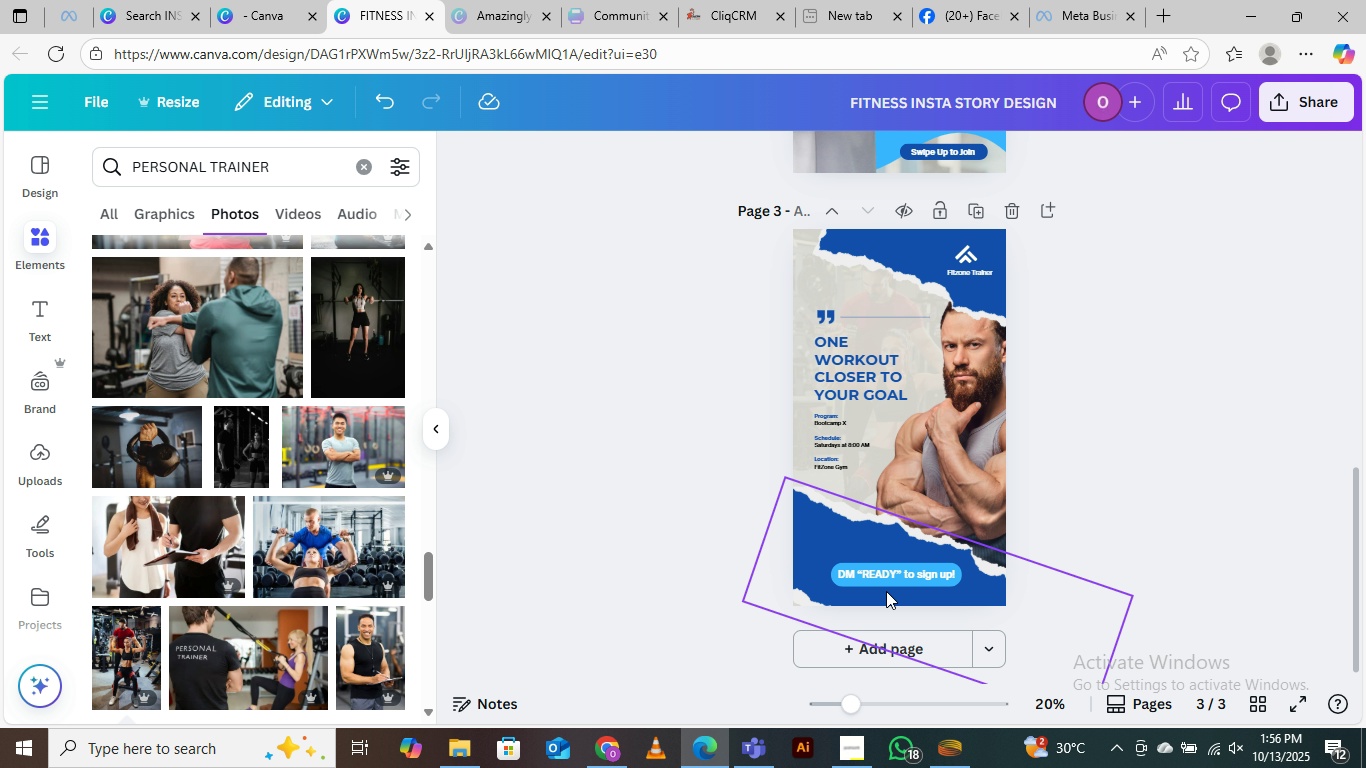 
scroll: coordinate [935, 407], scroll_direction: up, amount: 13.0
 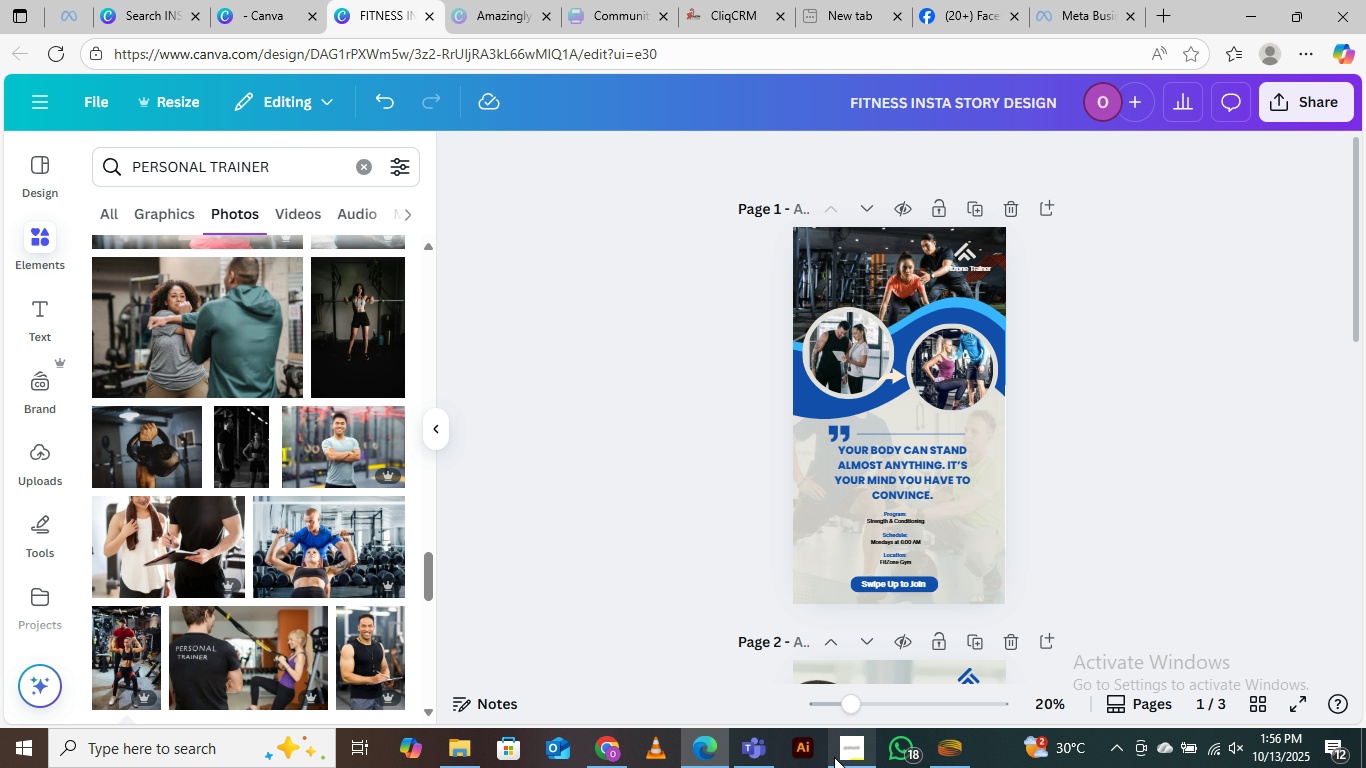 
left_click([844, 752])